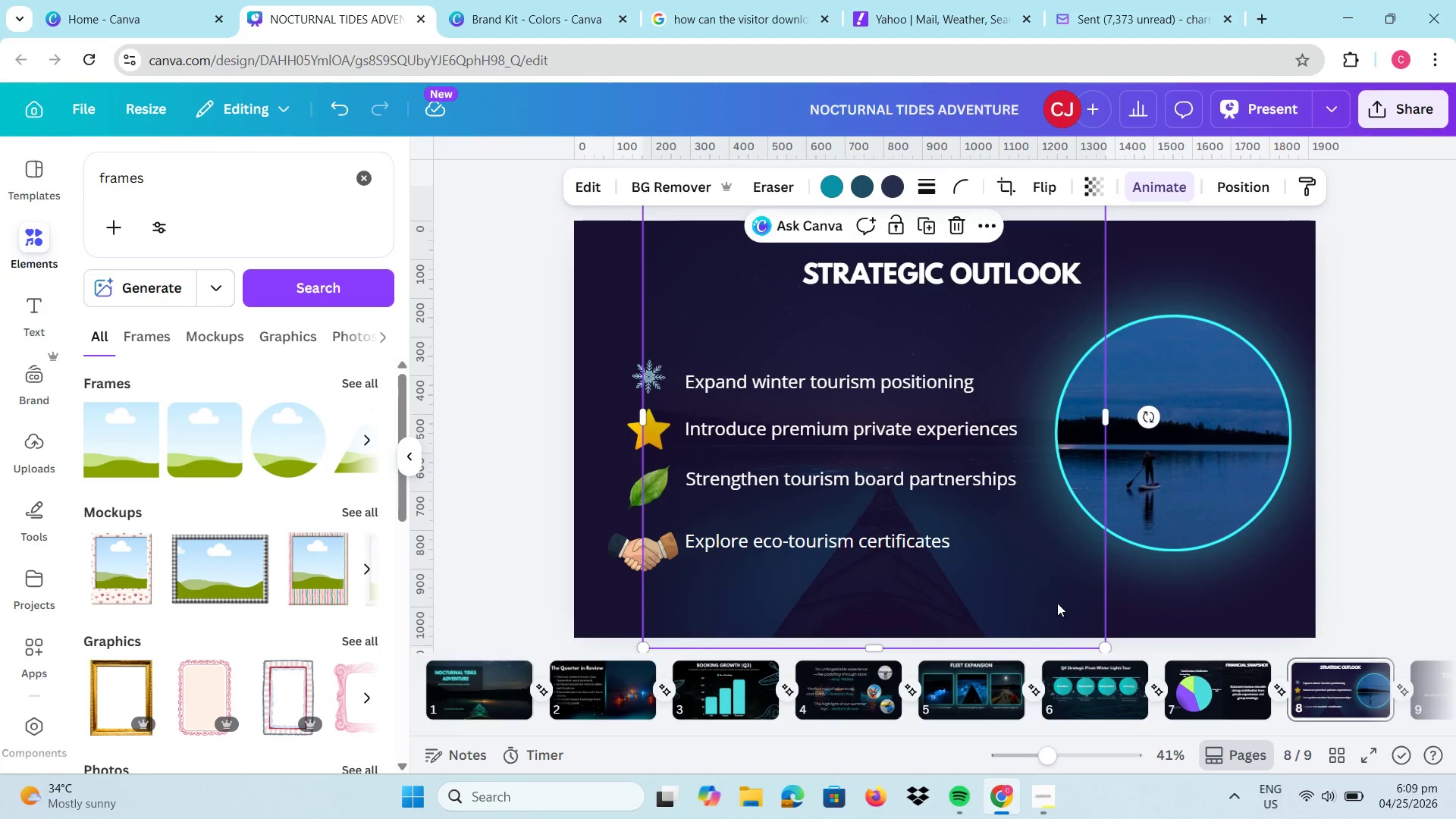 
left_click_drag(start_coordinate=[1184, 503], to_coordinate=[1183, 524])
 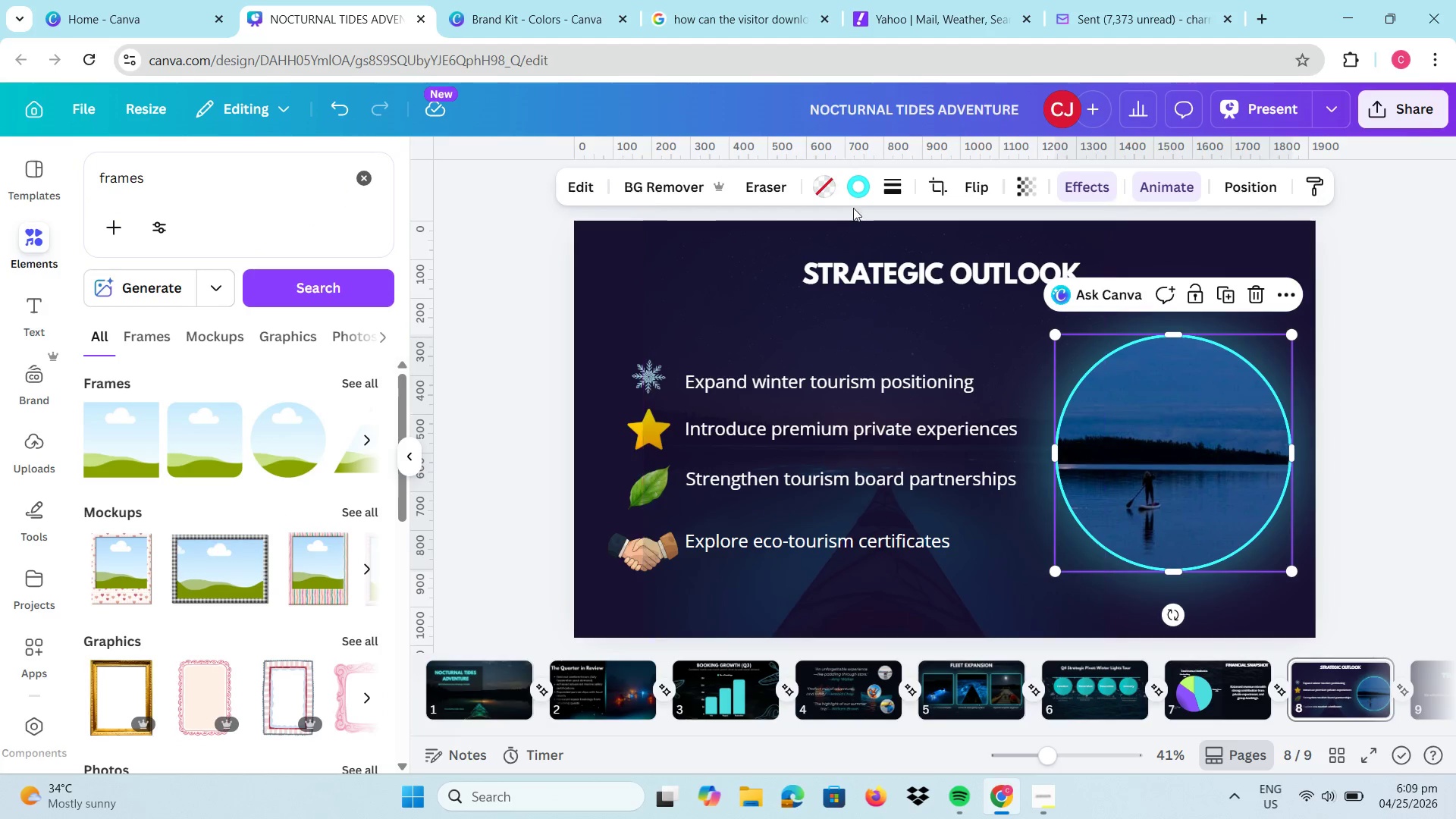 
left_click([853, 191])
 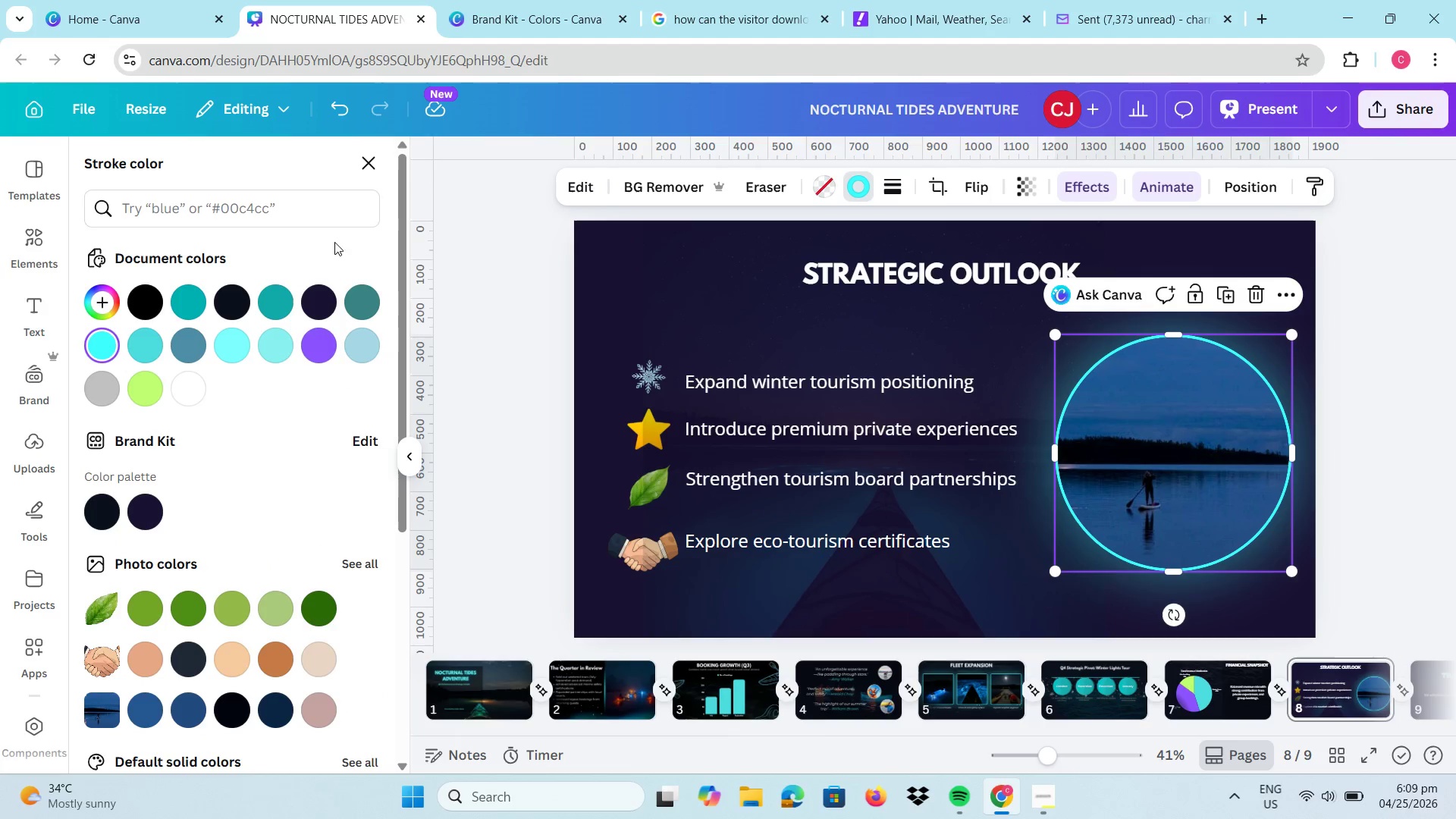 
left_click([364, 163])
 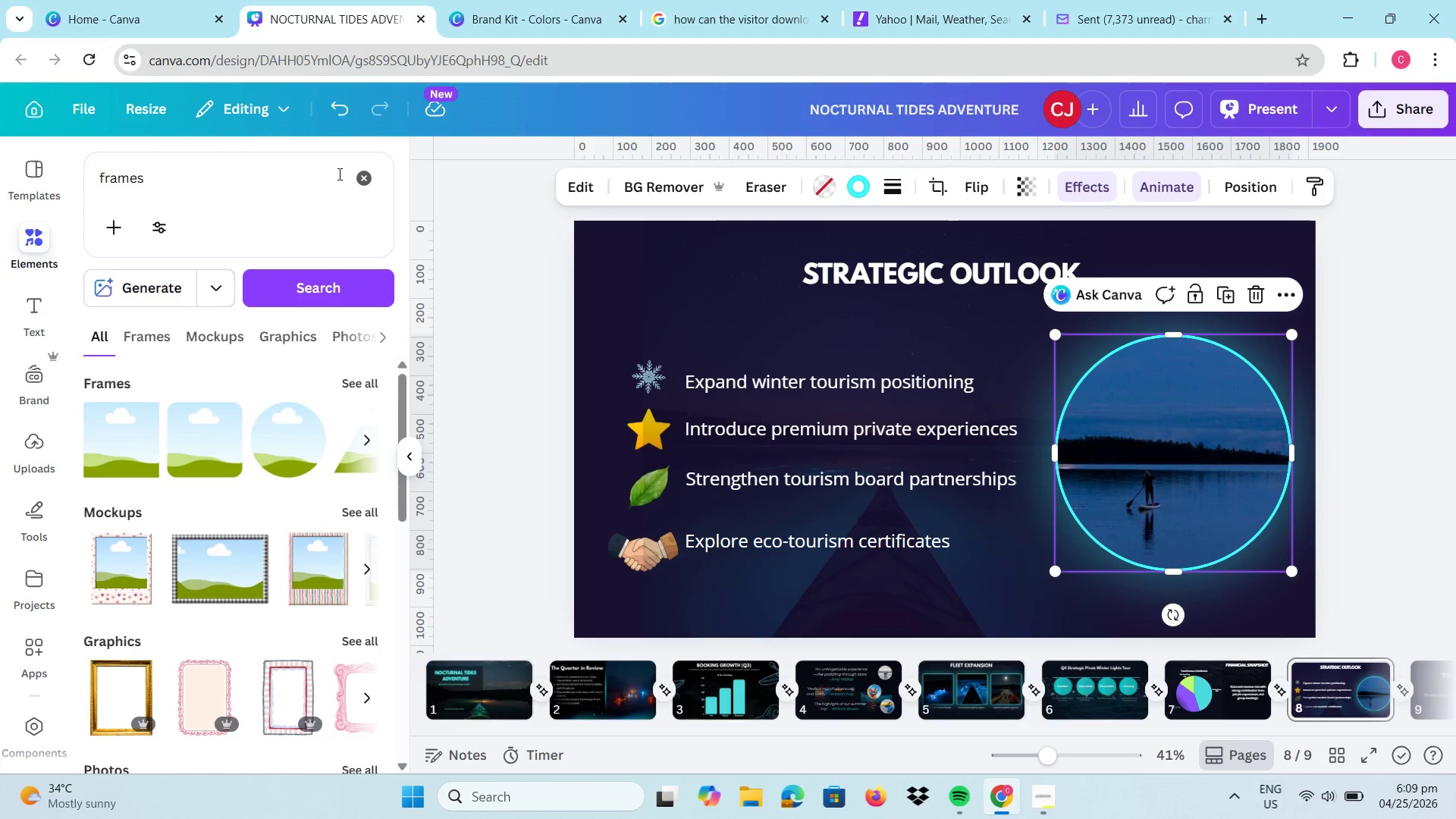 
left_click([371, 180])
 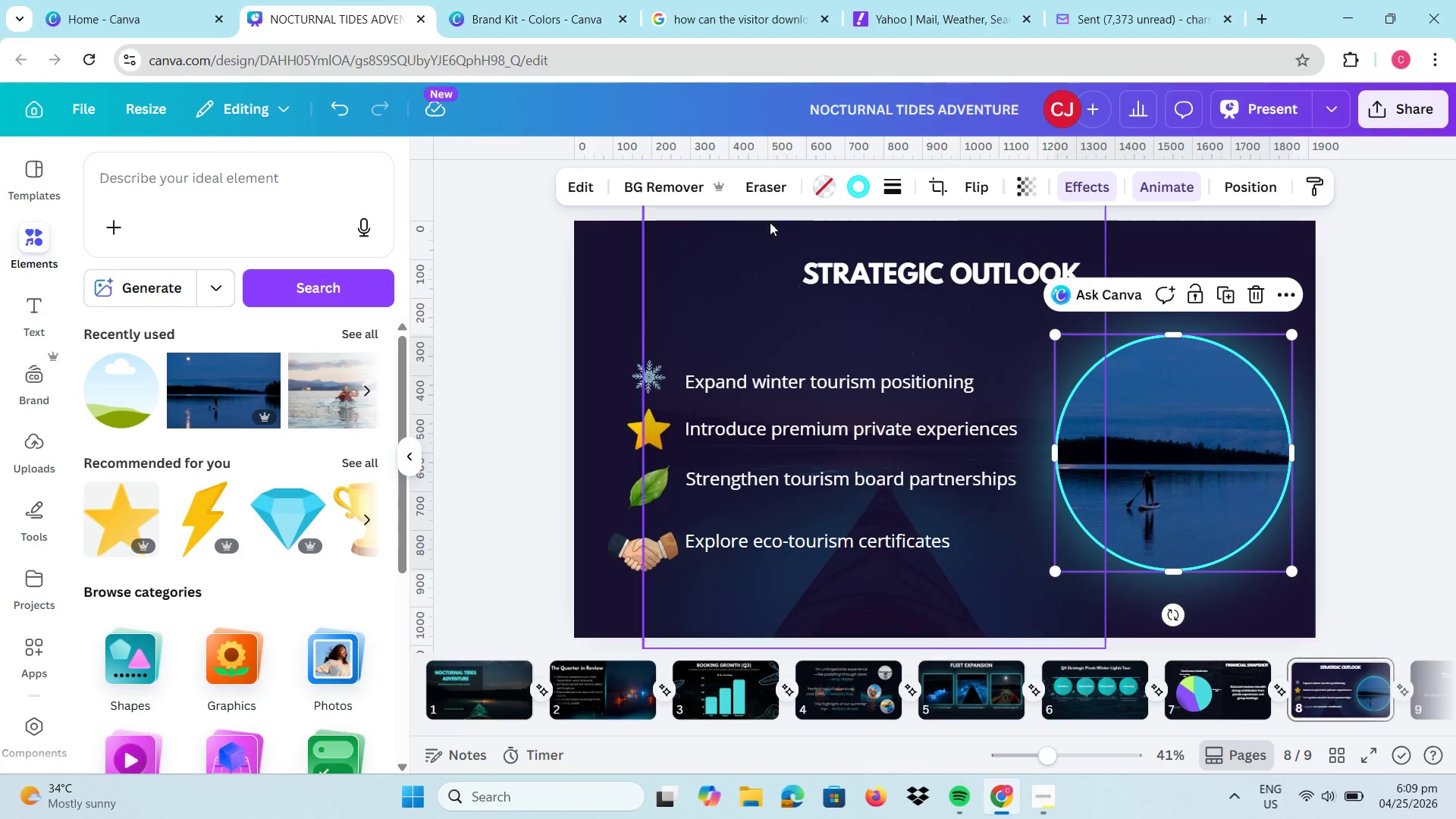 
left_click([851, 187])
 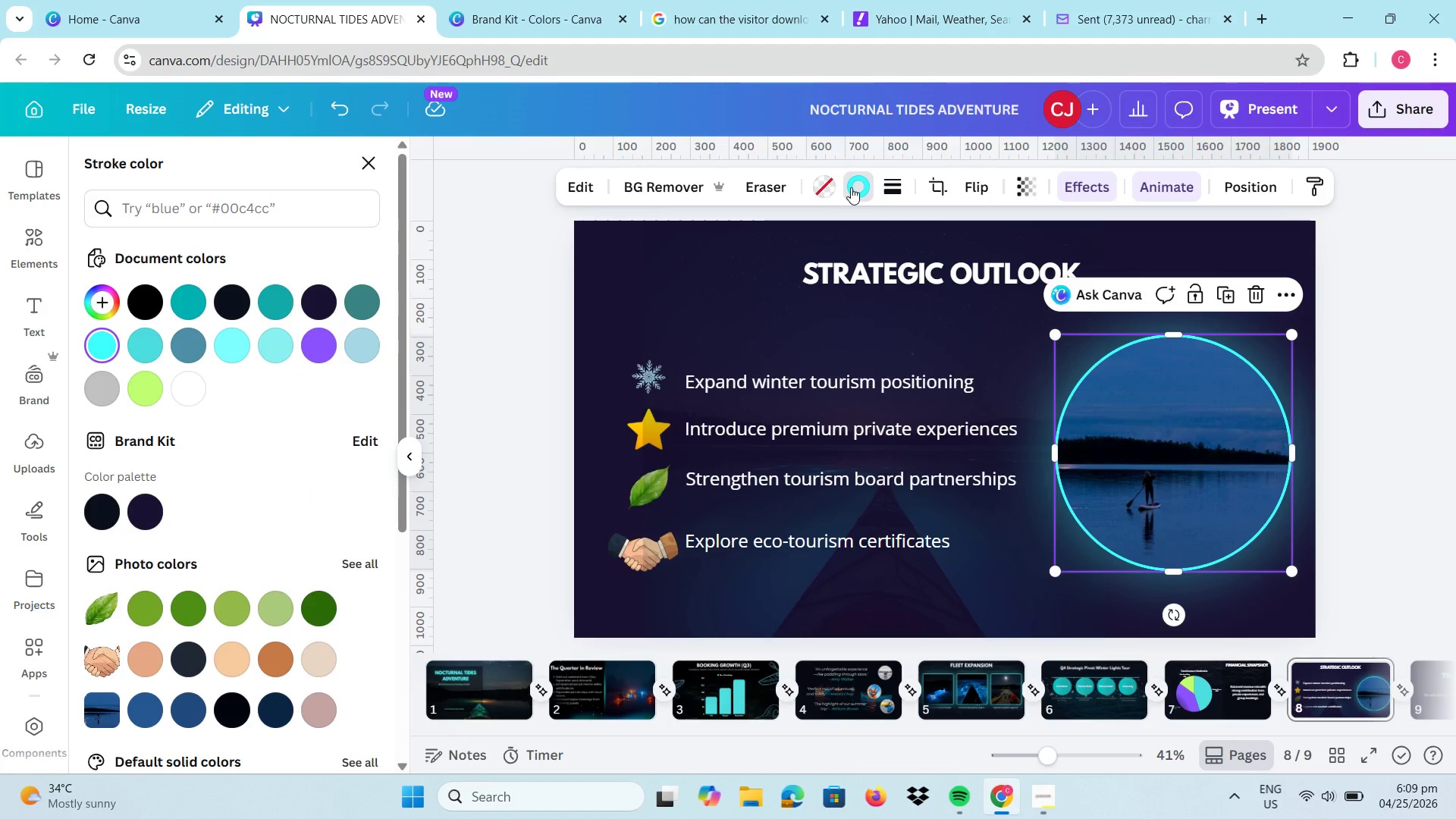 
left_click([851, 187])
 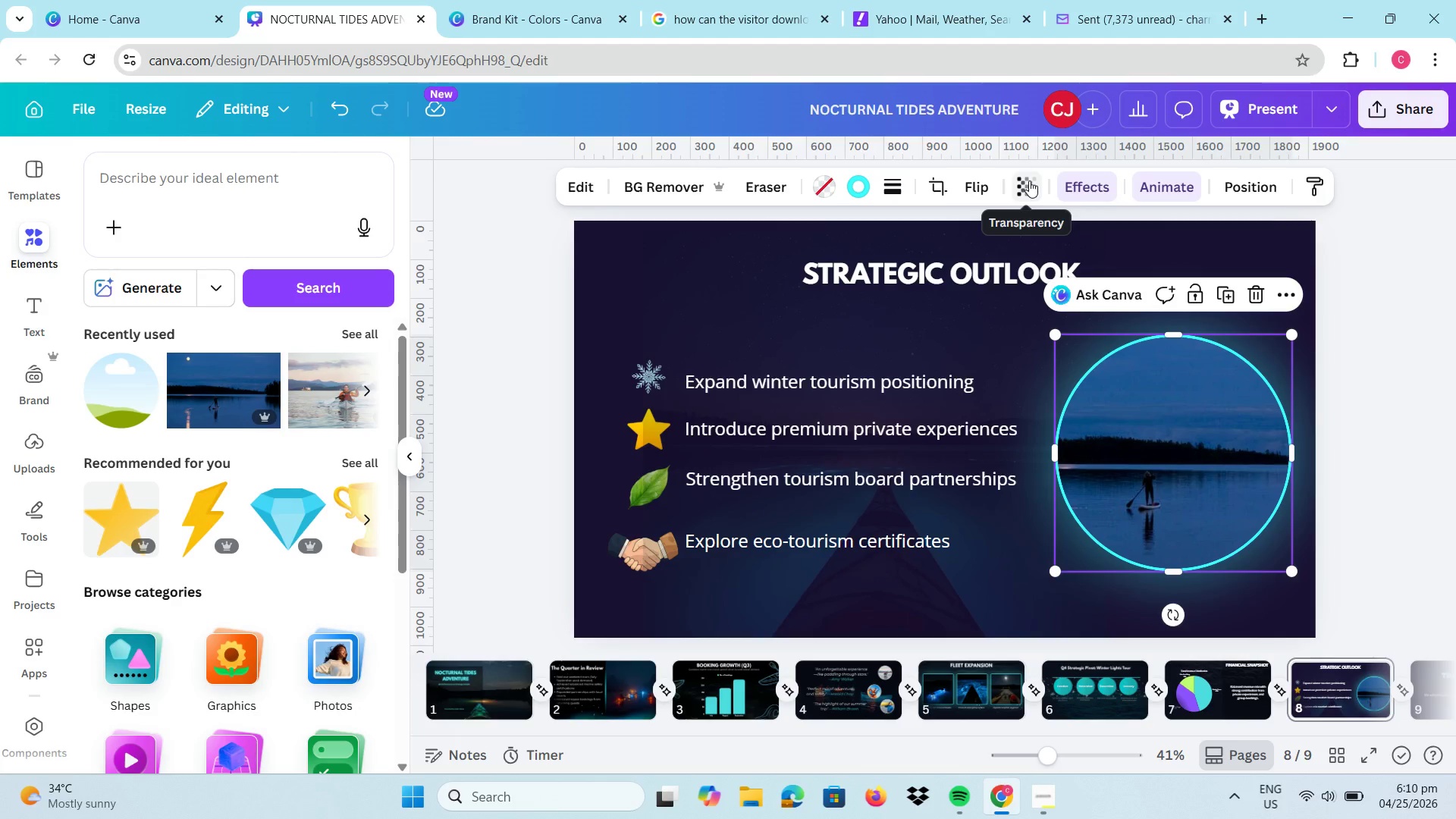 
left_click([1029, 180])
 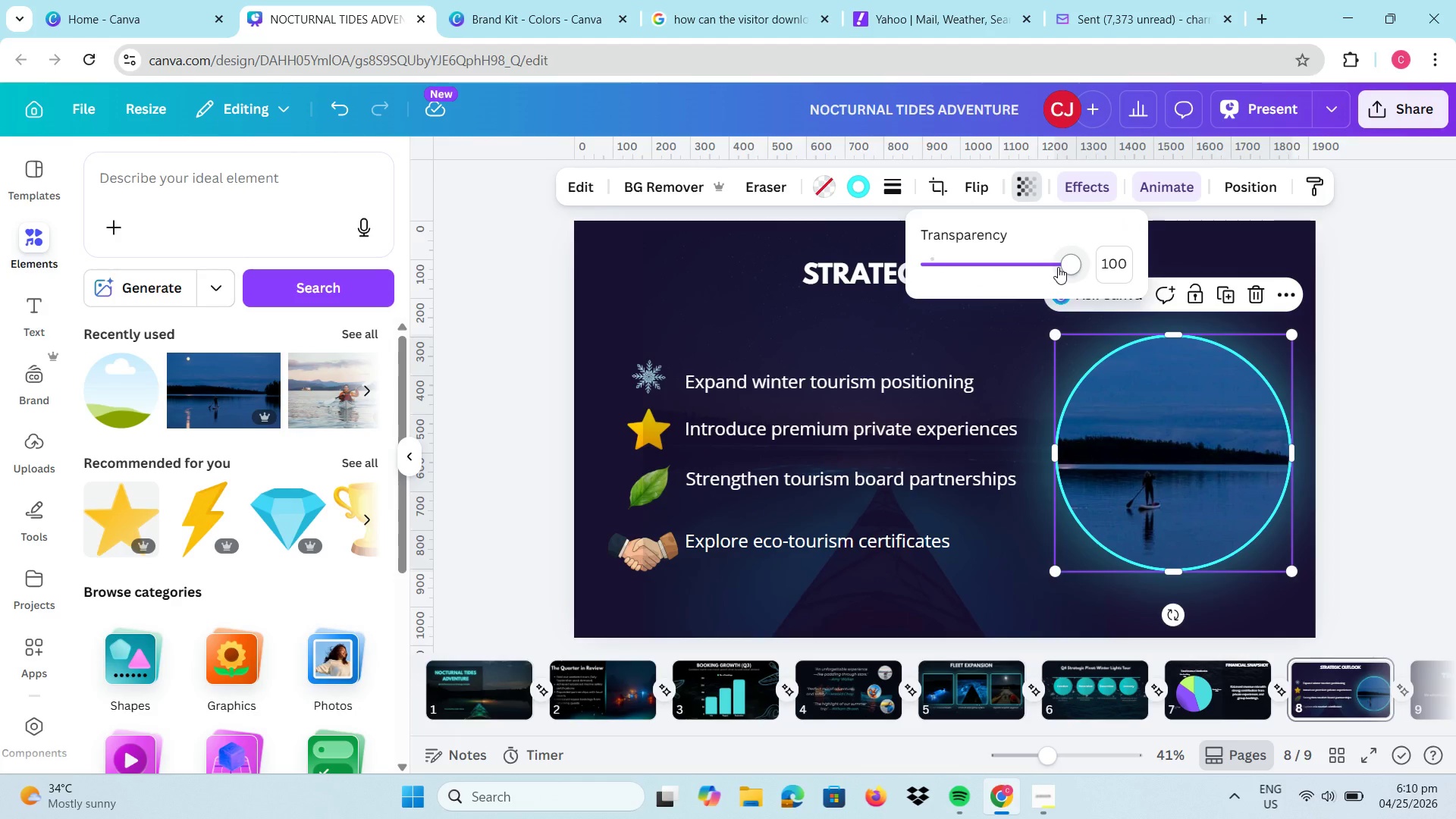 
left_click_drag(start_coordinate=[1058, 267], to_coordinate=[1048, 267])
 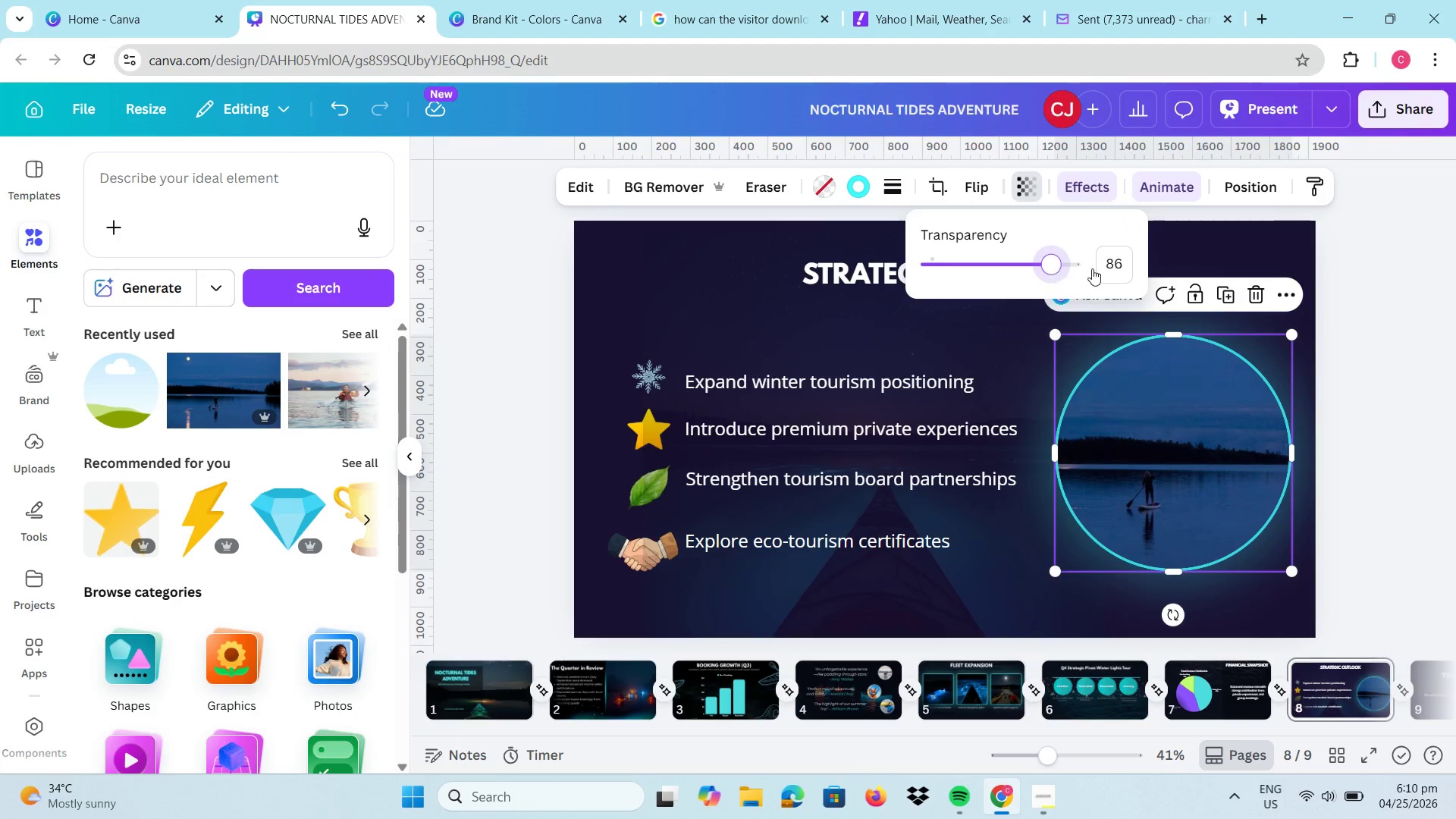 
left_click_drag(start_coordinate=[1048, 267], to_coordinate=[1103, 269])
 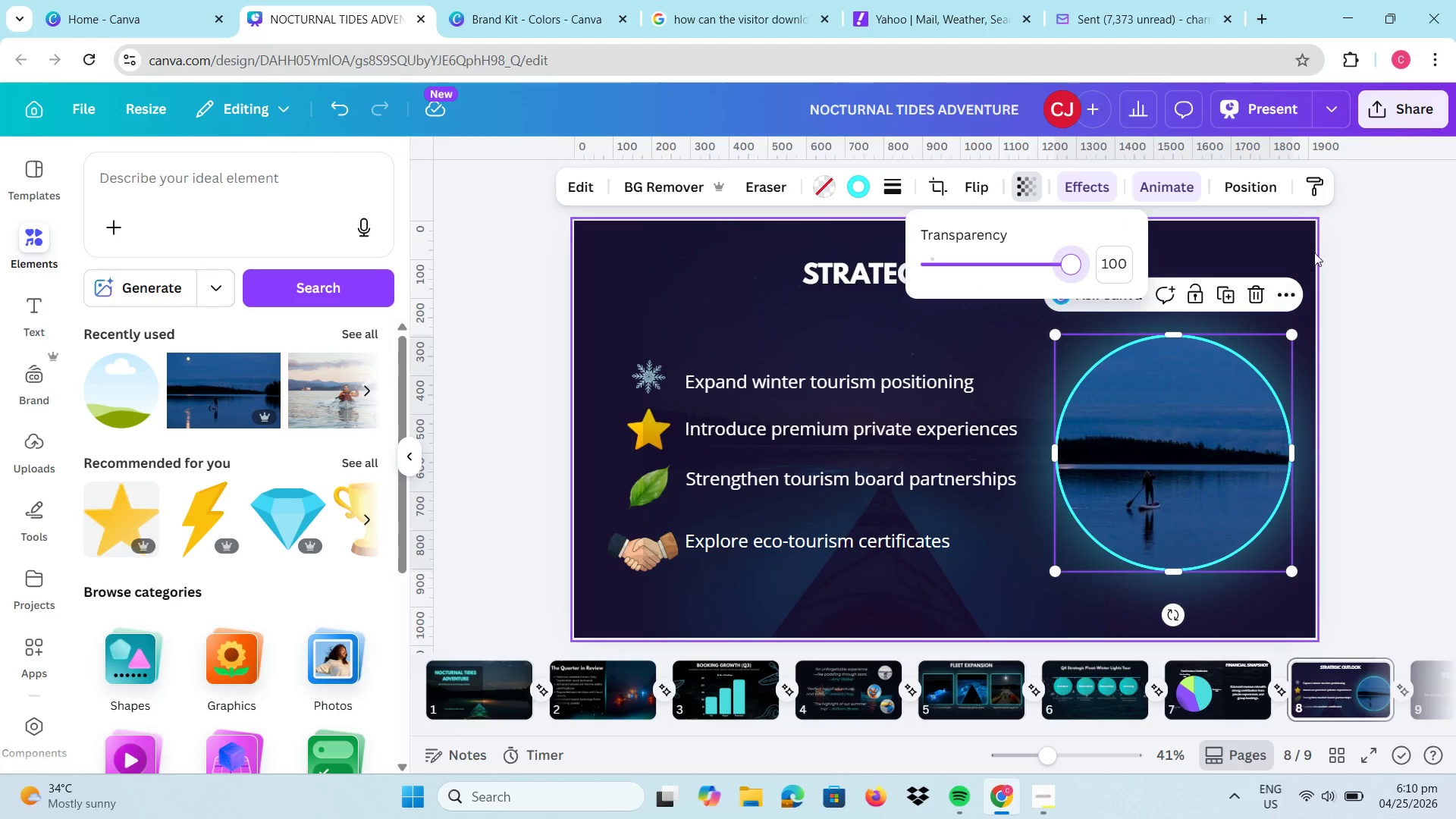 
left_click([1314, 252])
 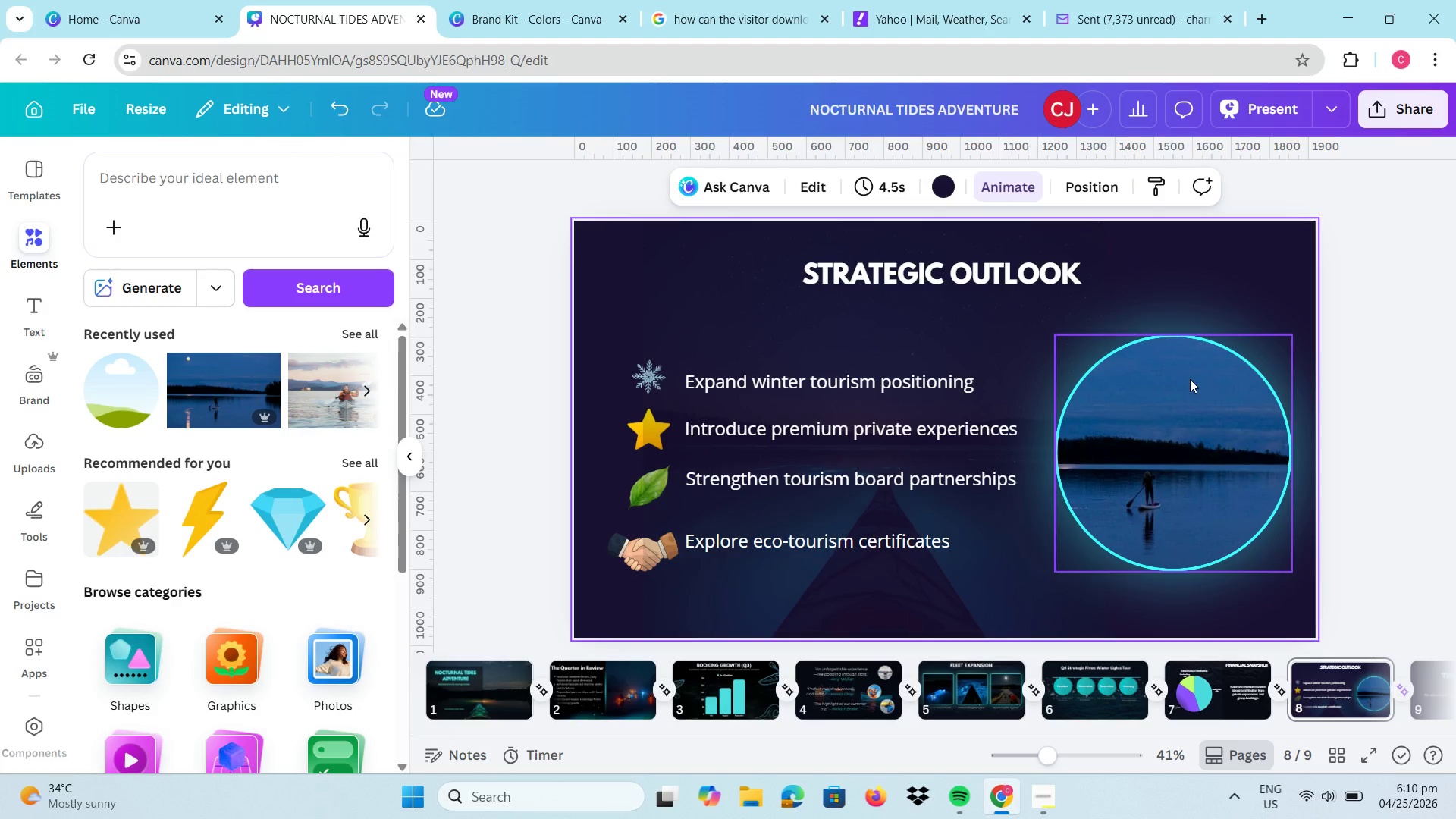 
wait(5.55)
 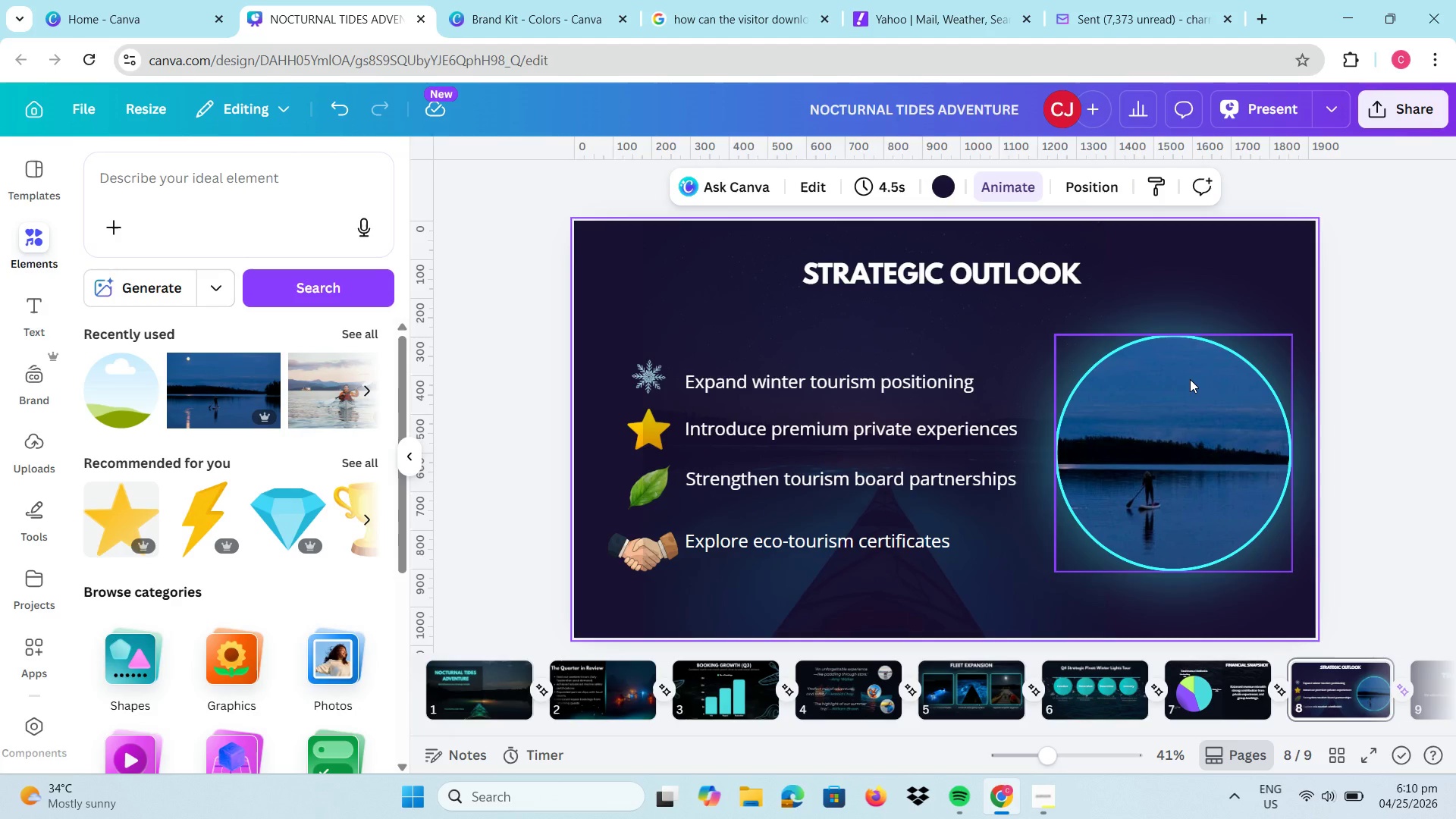 
left_click([1145, 408])
 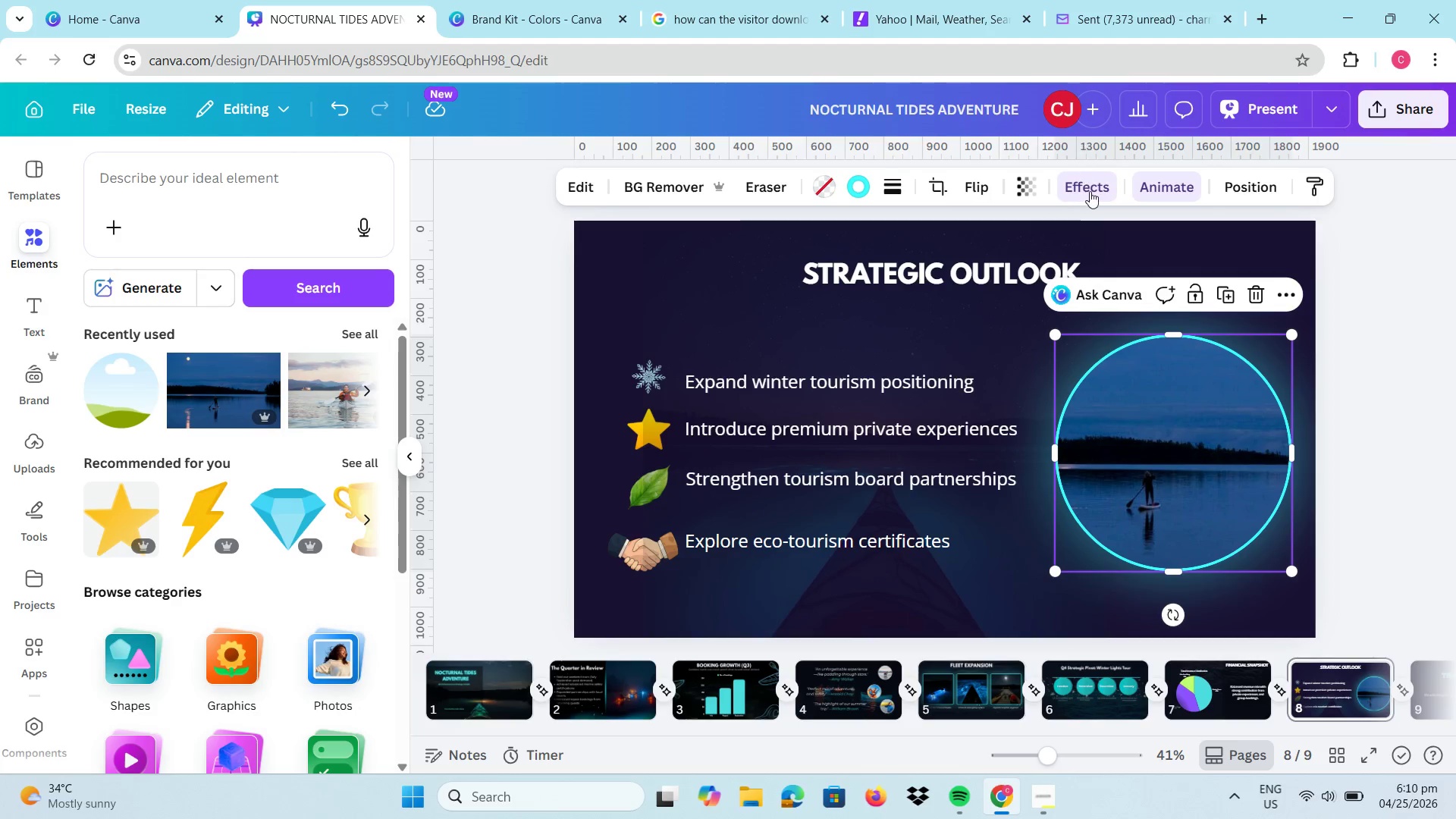 
left_click([1091, 191])
 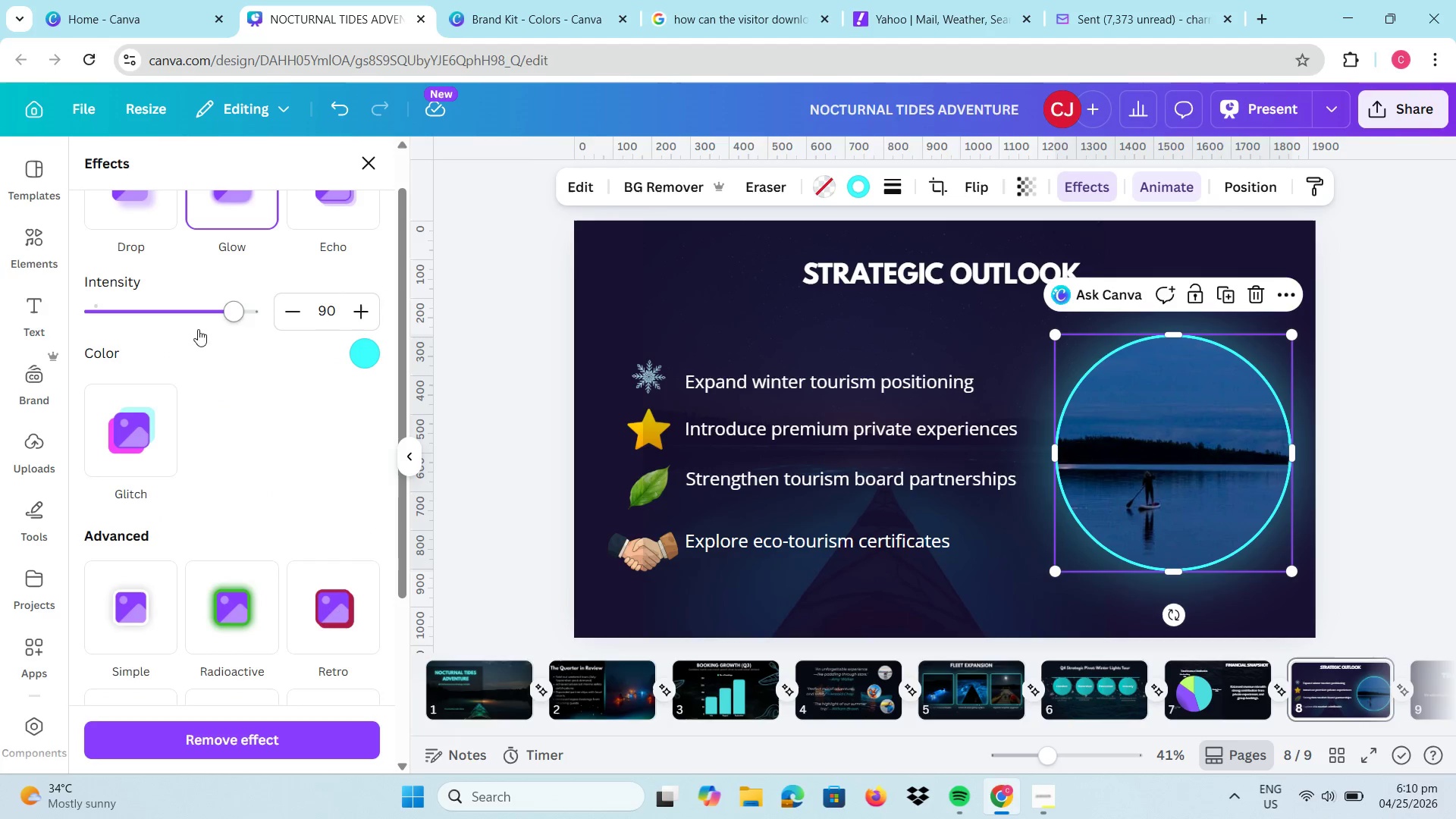 
scroll: coordinate [245, 520], scroll_direction: up, amount: 4.0
 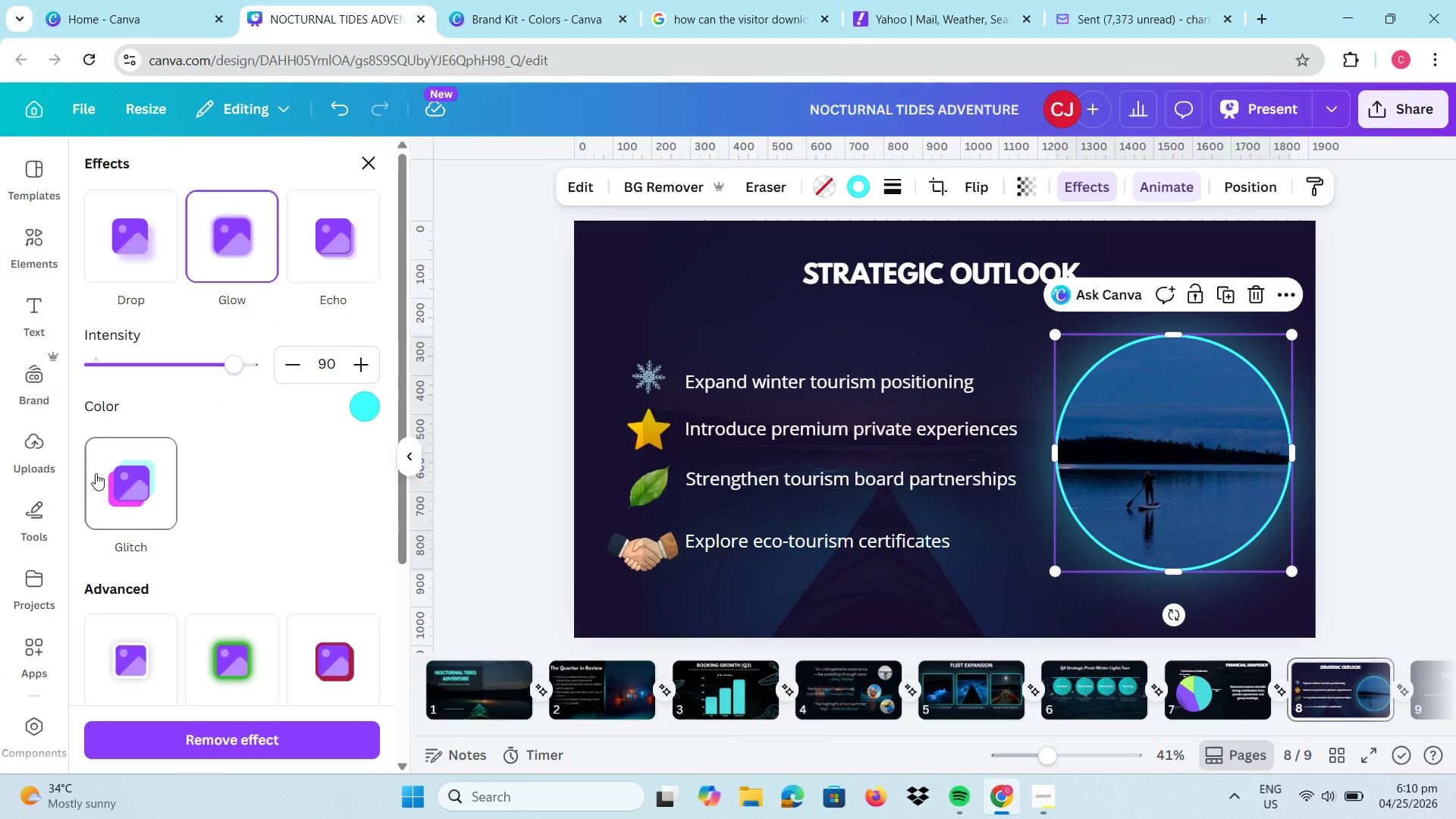 
left_click([96, 473])
 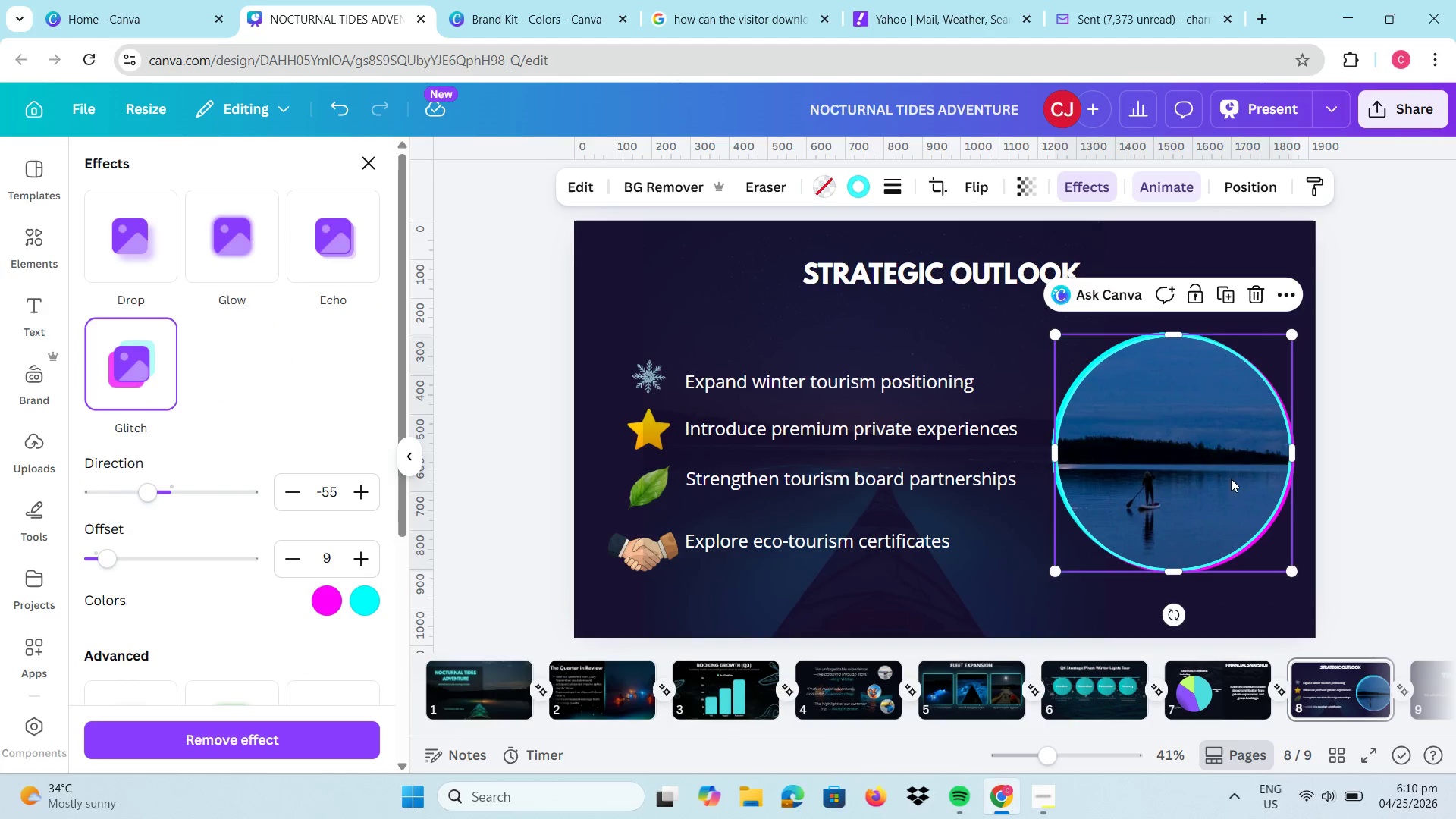 
left_click([940, 328])
 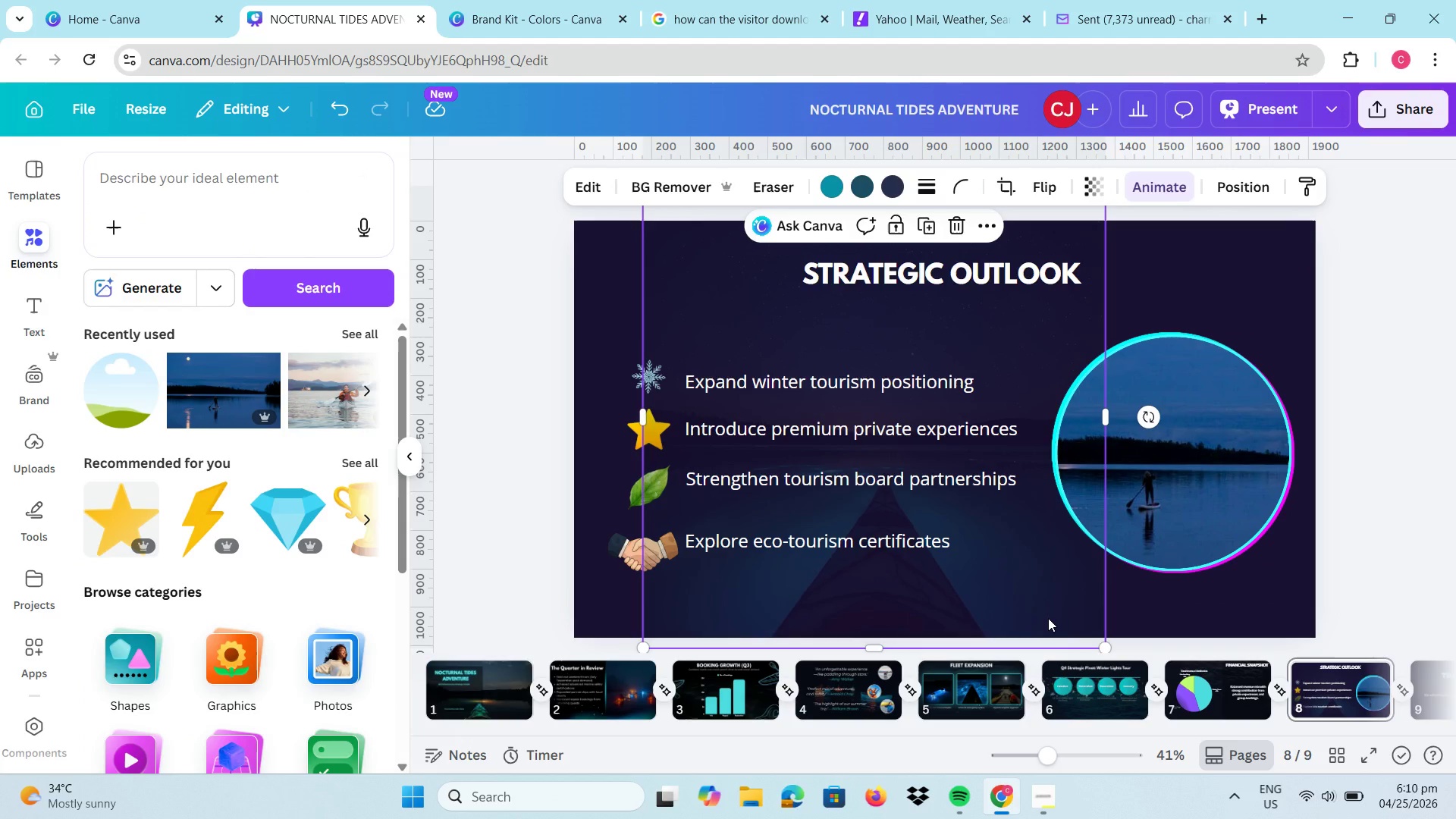 
wait(12.47)
 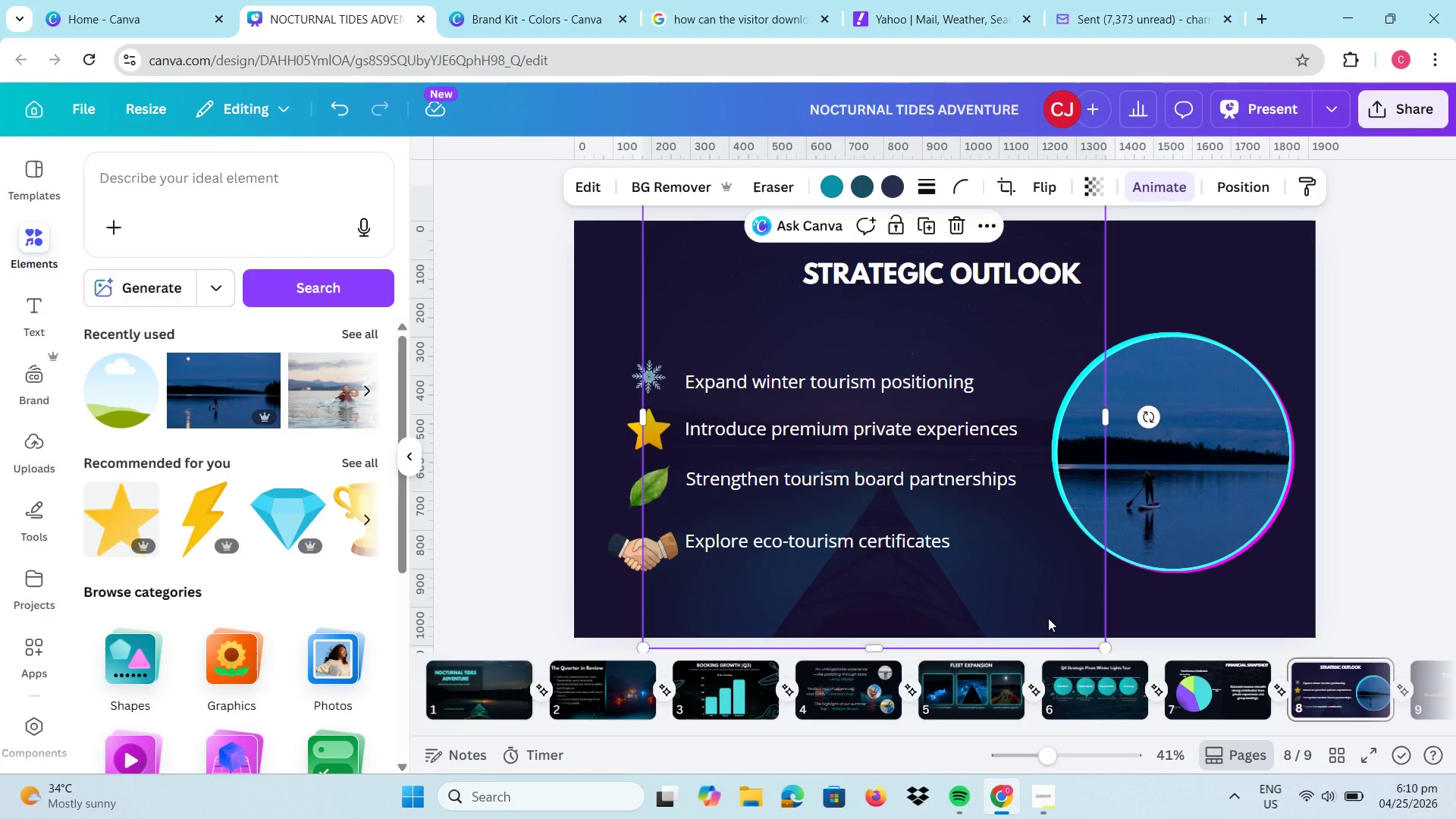 
left_click([292, 169])
 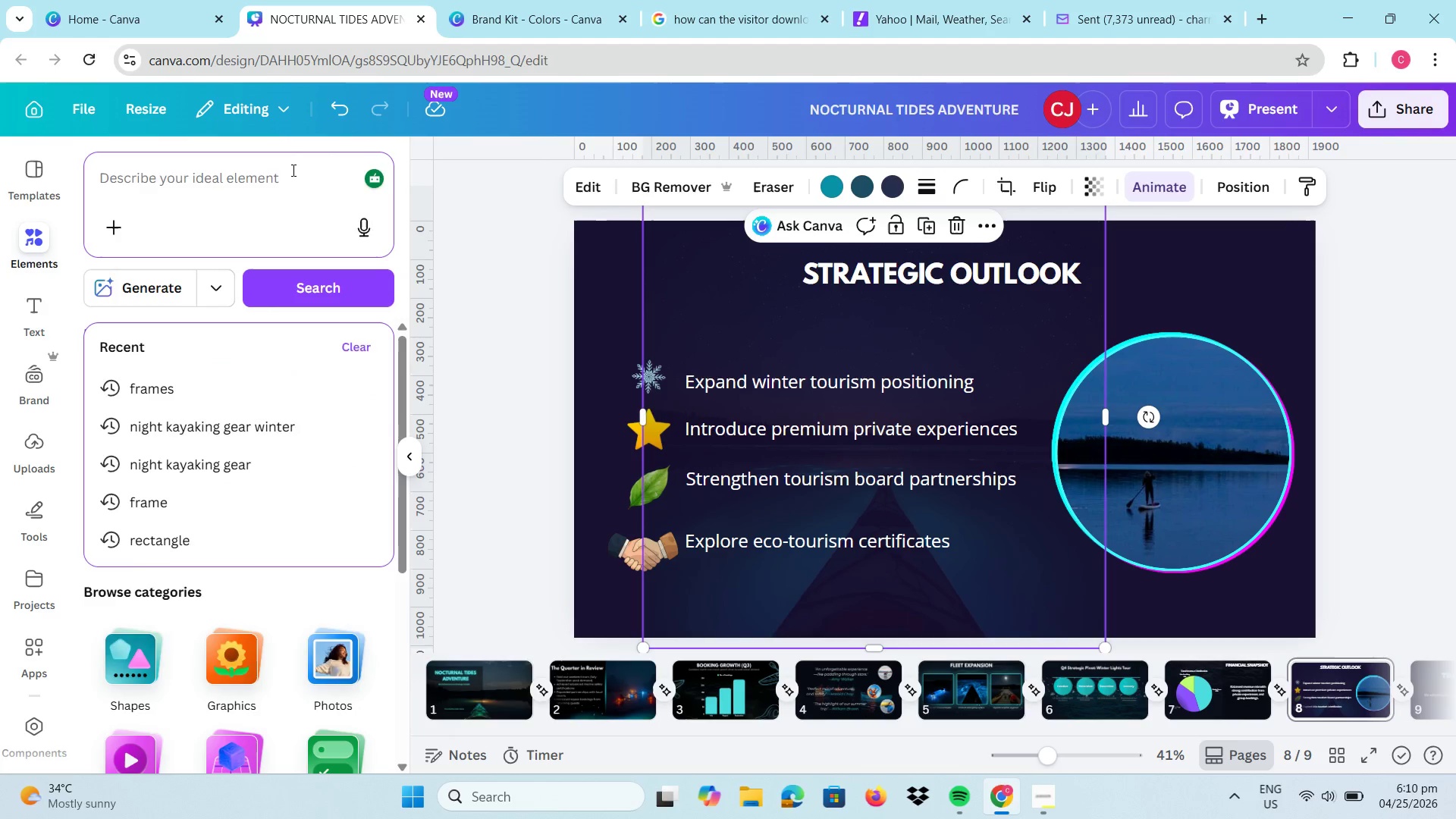 
type(adventure kayaking at nigh )
key(Backspace)
type(t winter)
 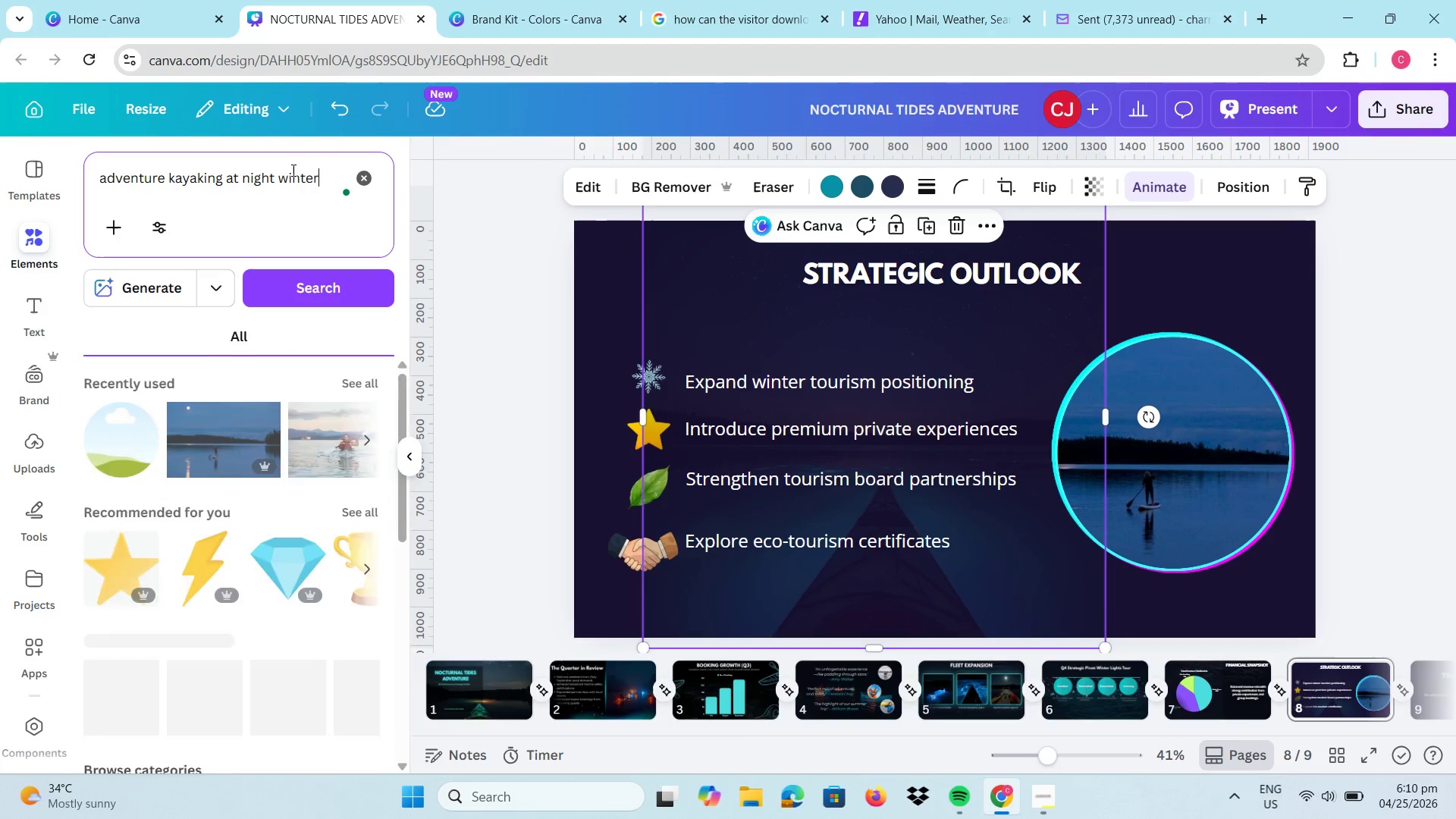 
key(Enter)
 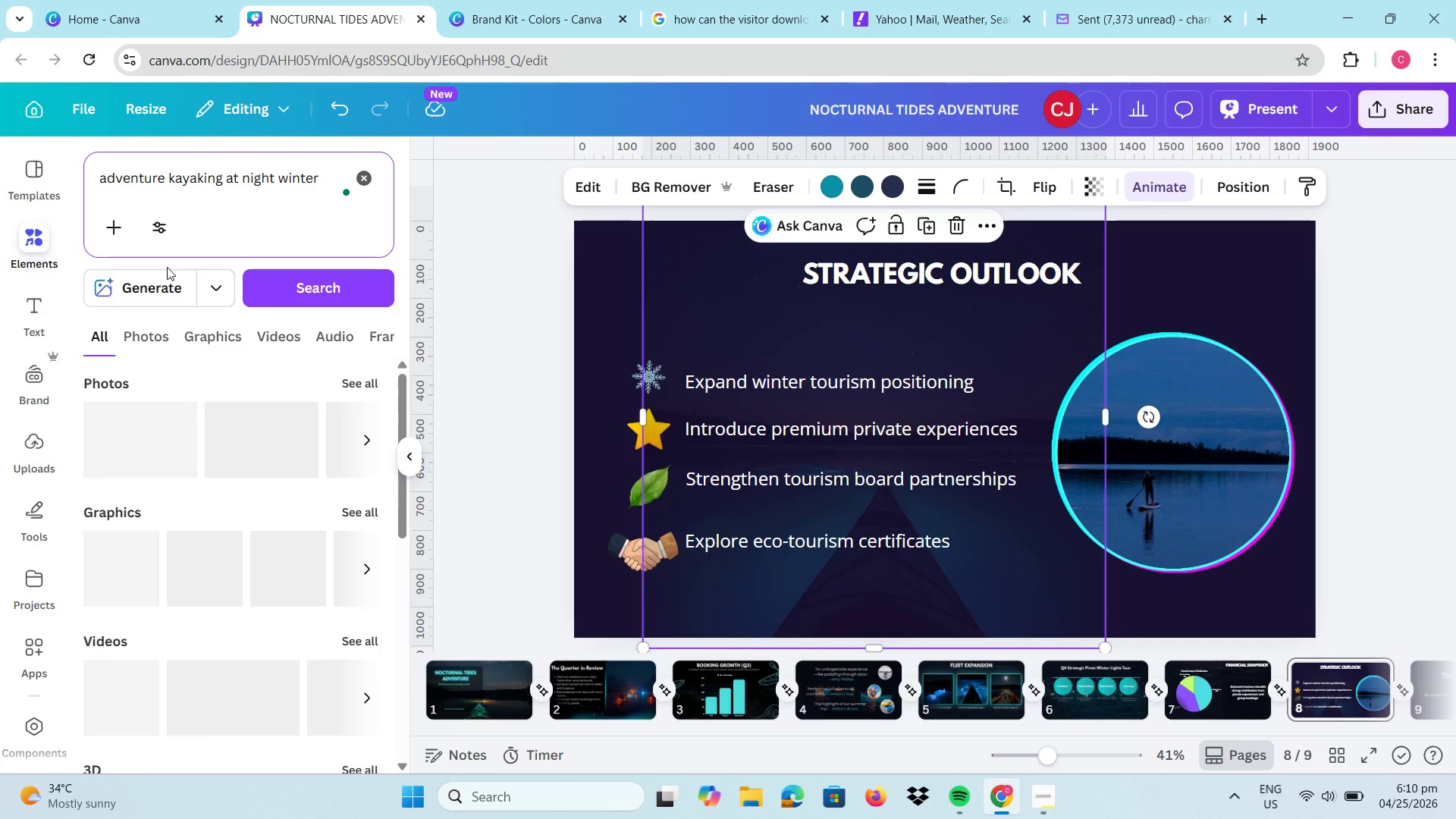 
left_click([146, 278])
 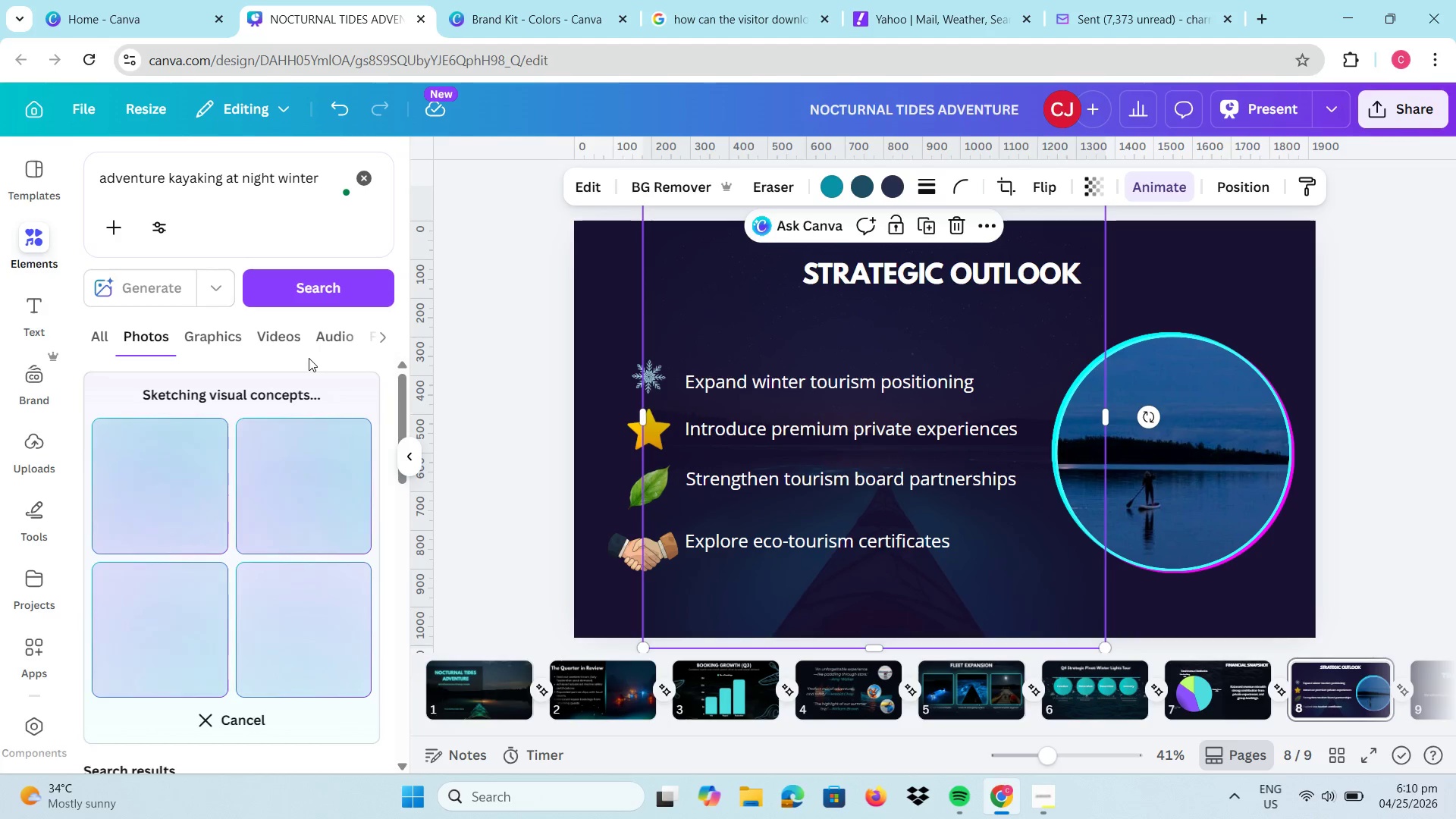 
scroll: coordinate [309, 358], scroll_direction: down, amount: 1.0
 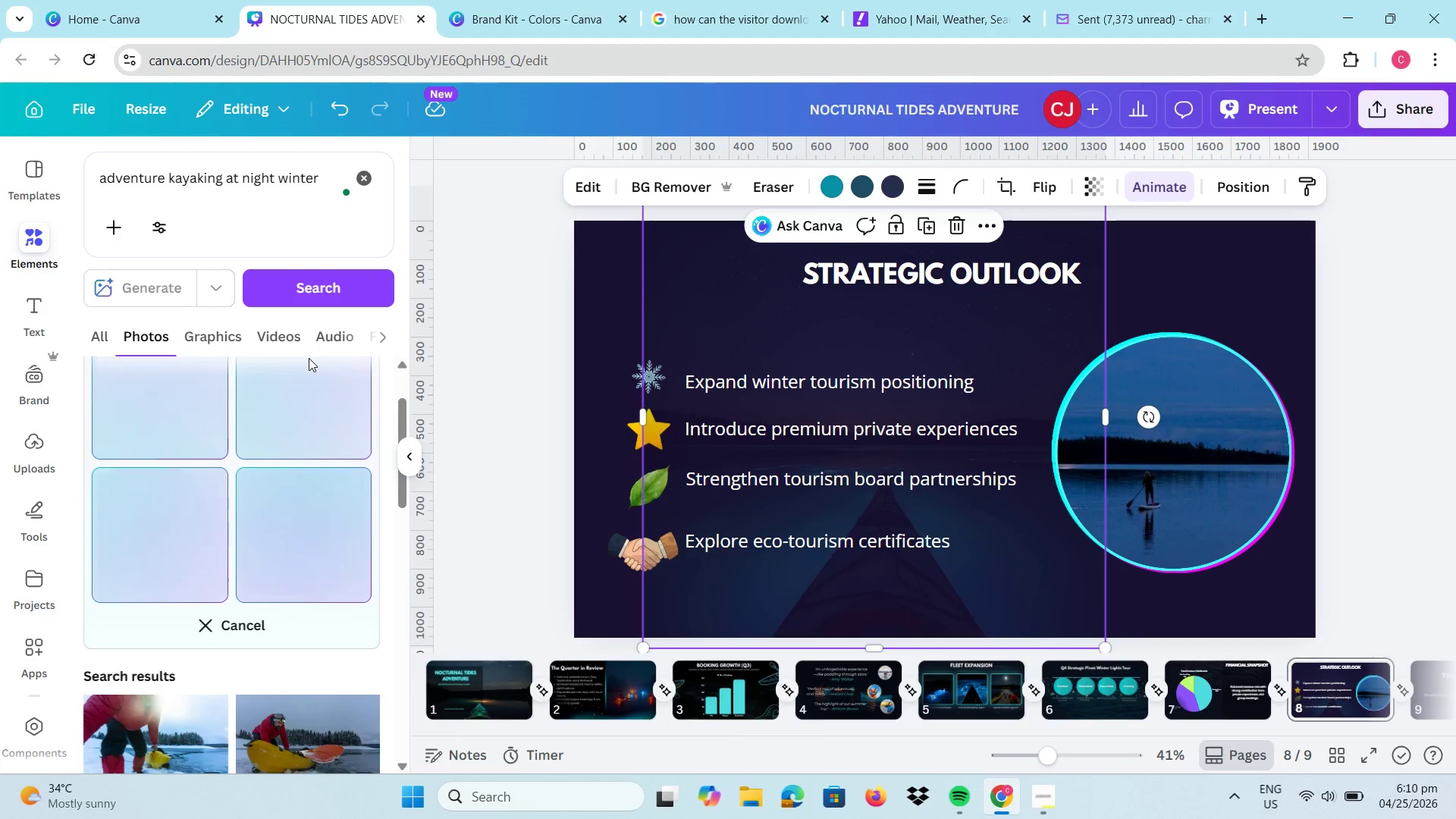 
scroll: coordinate [309, 358], scroll_direction: up, amount: 1.0
 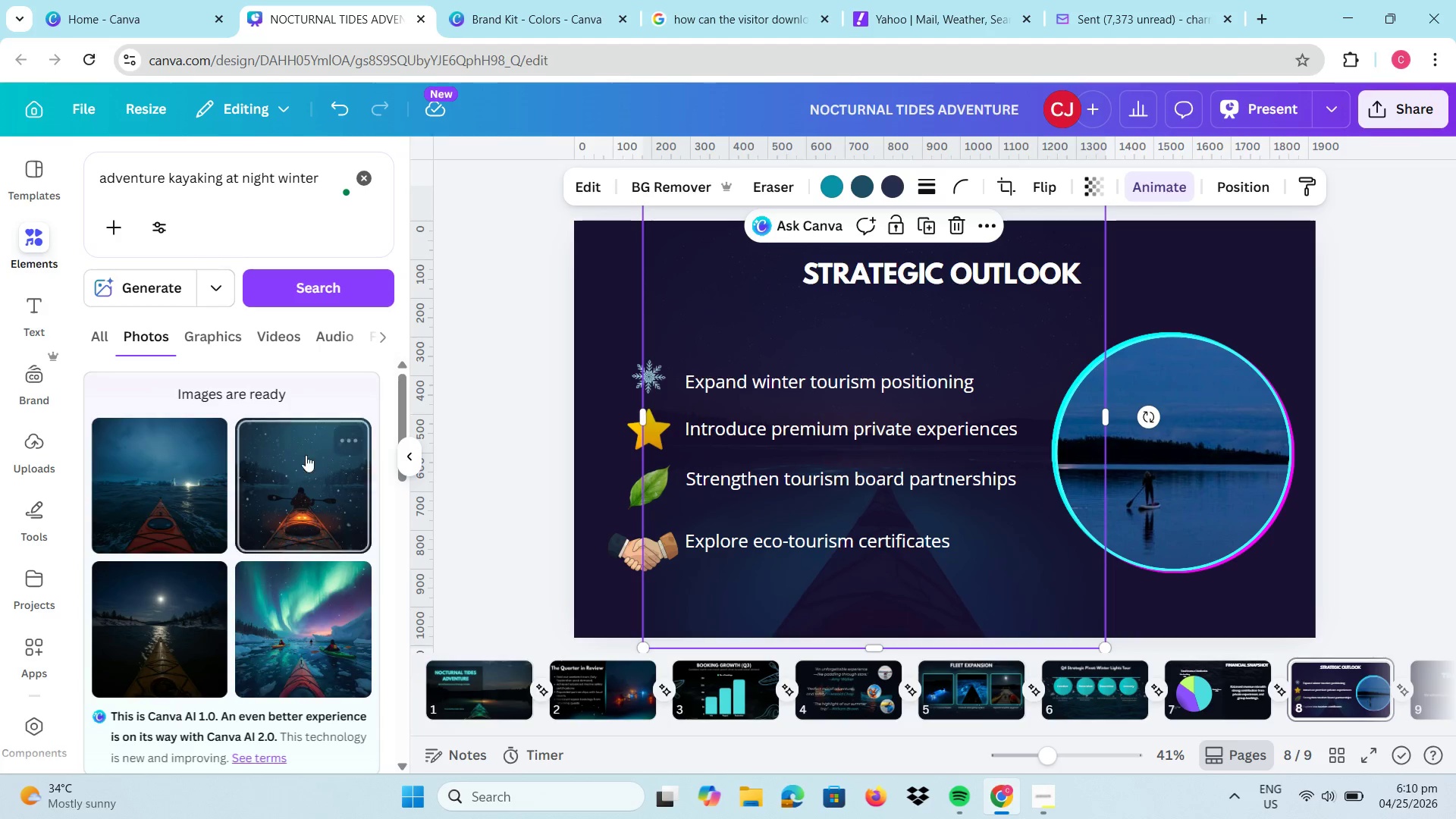 
left_click_drag(start_coordinate=[279, 645], to_coordinate=[1168, 480])
 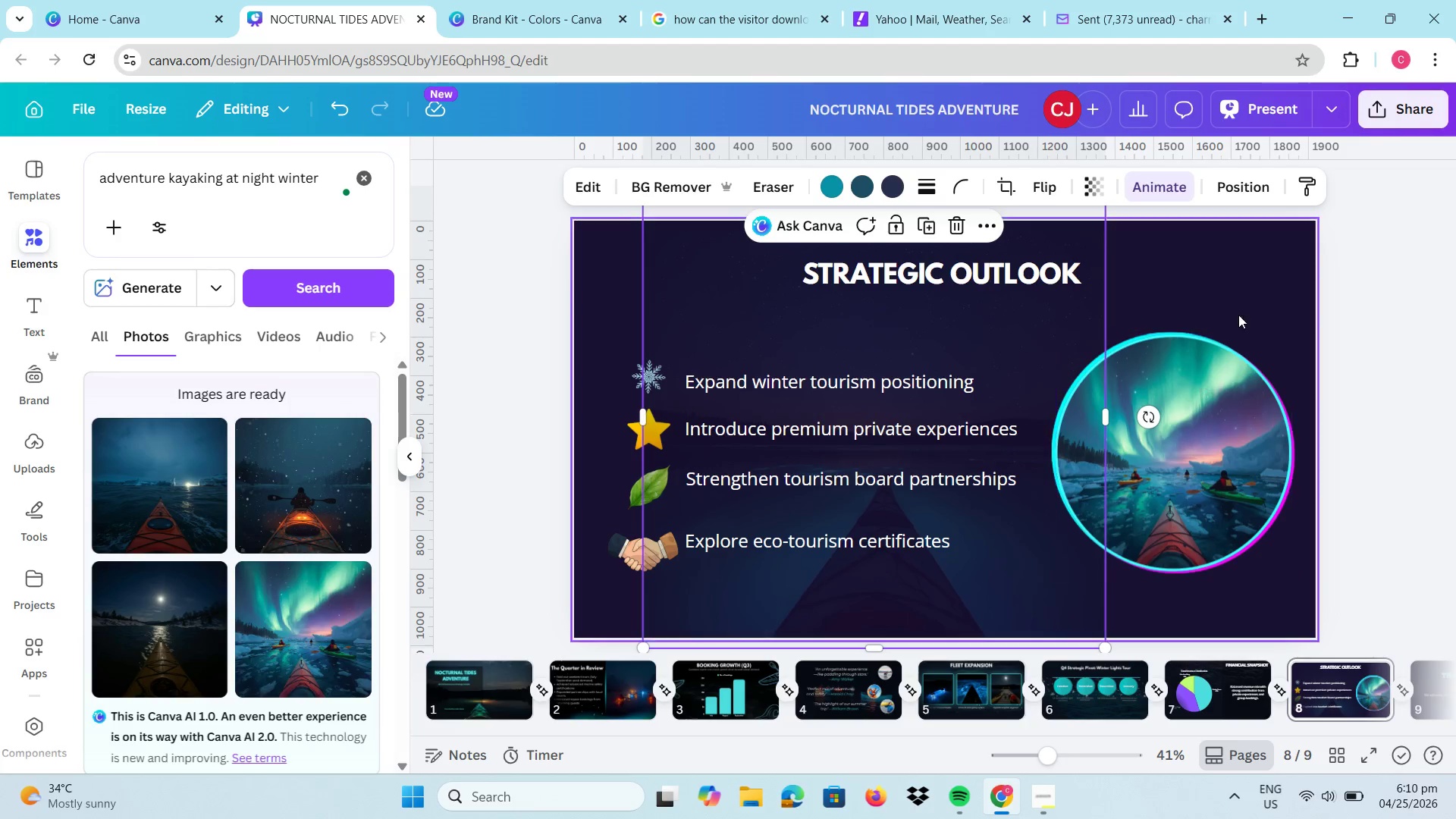 
left_click([1240, 276])
 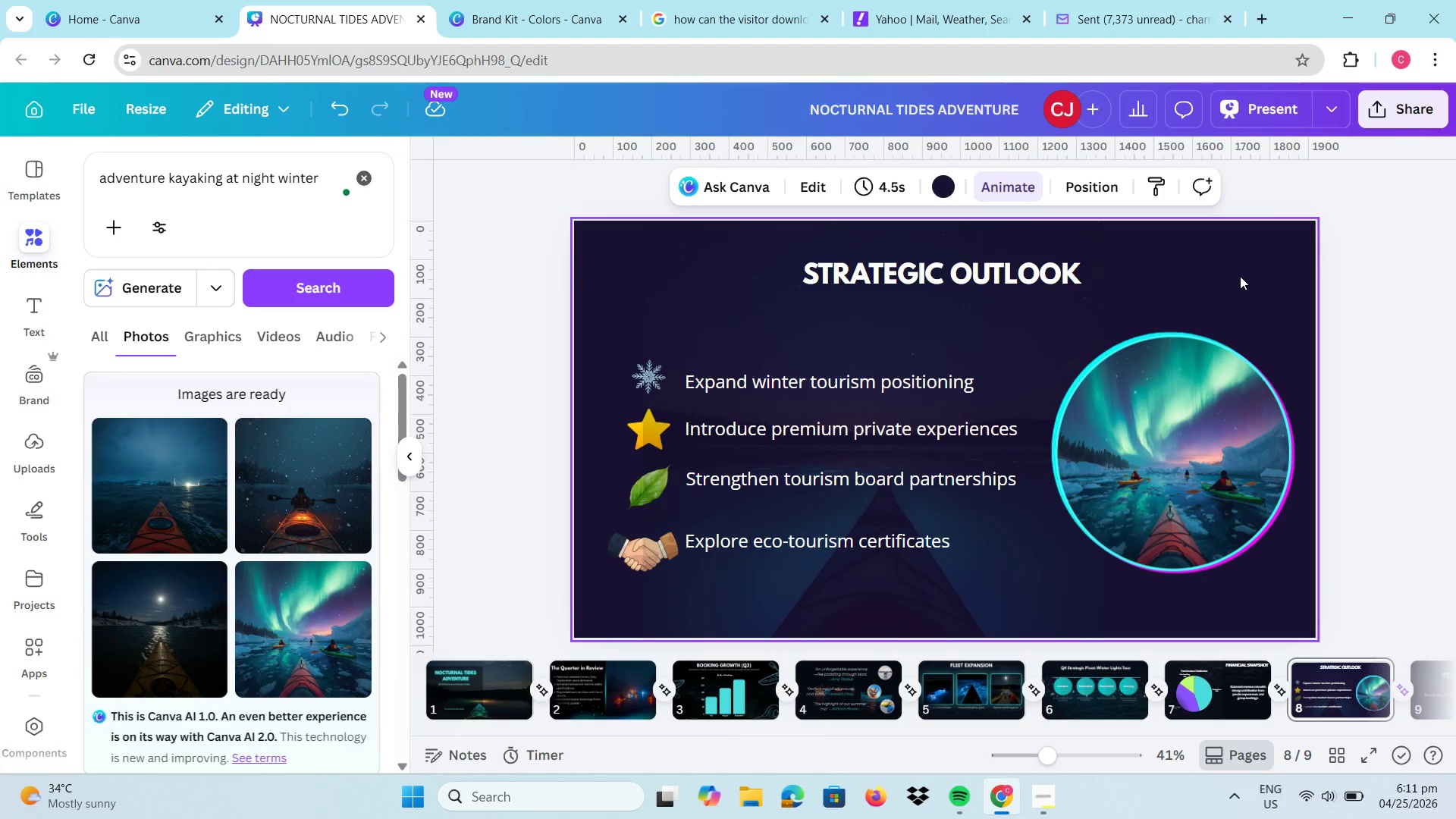 
wait(20.92)
 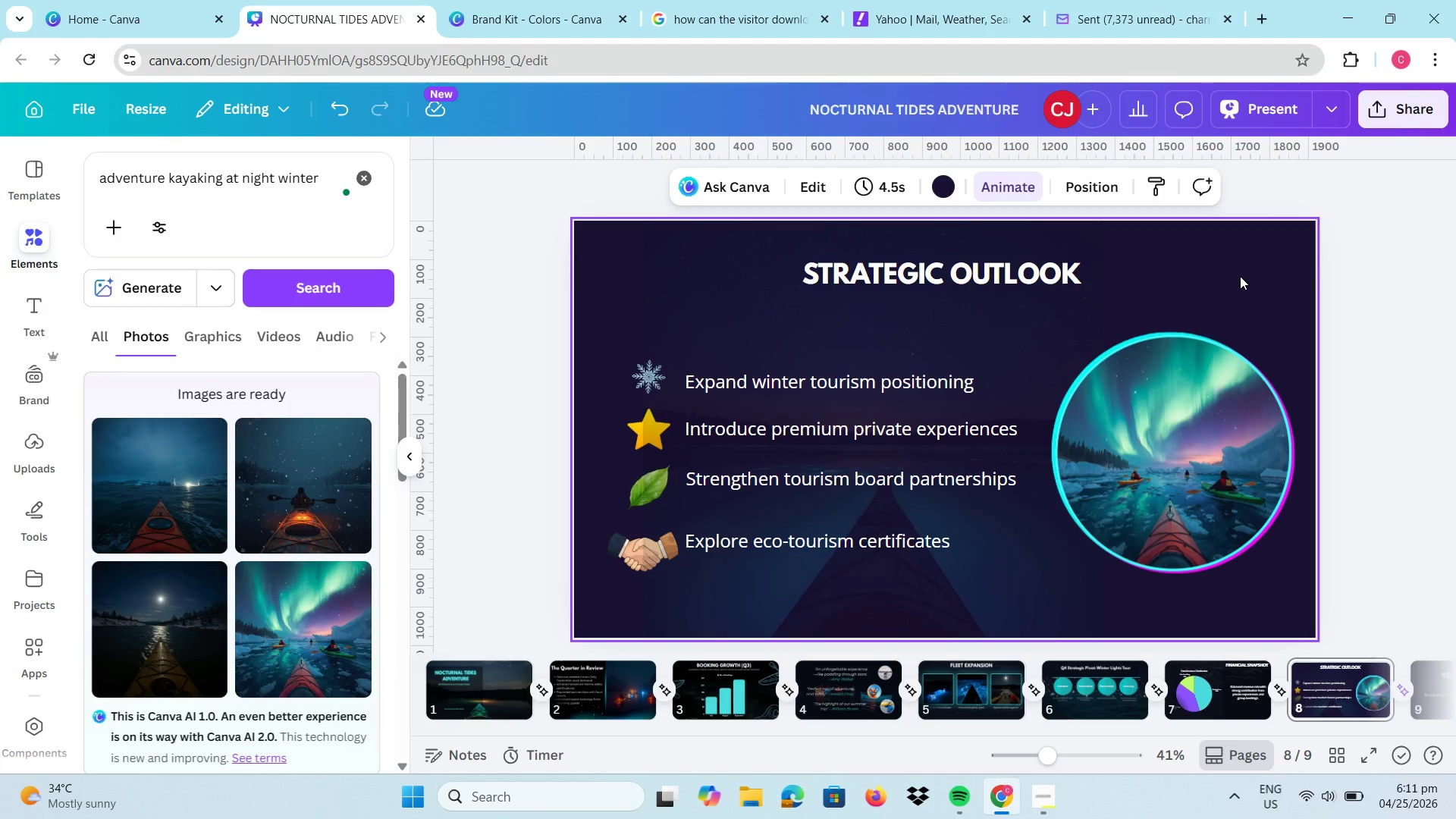 
left_click_drag(start_coordinate=[911, 730], to_coordinate=[1106, 714])
 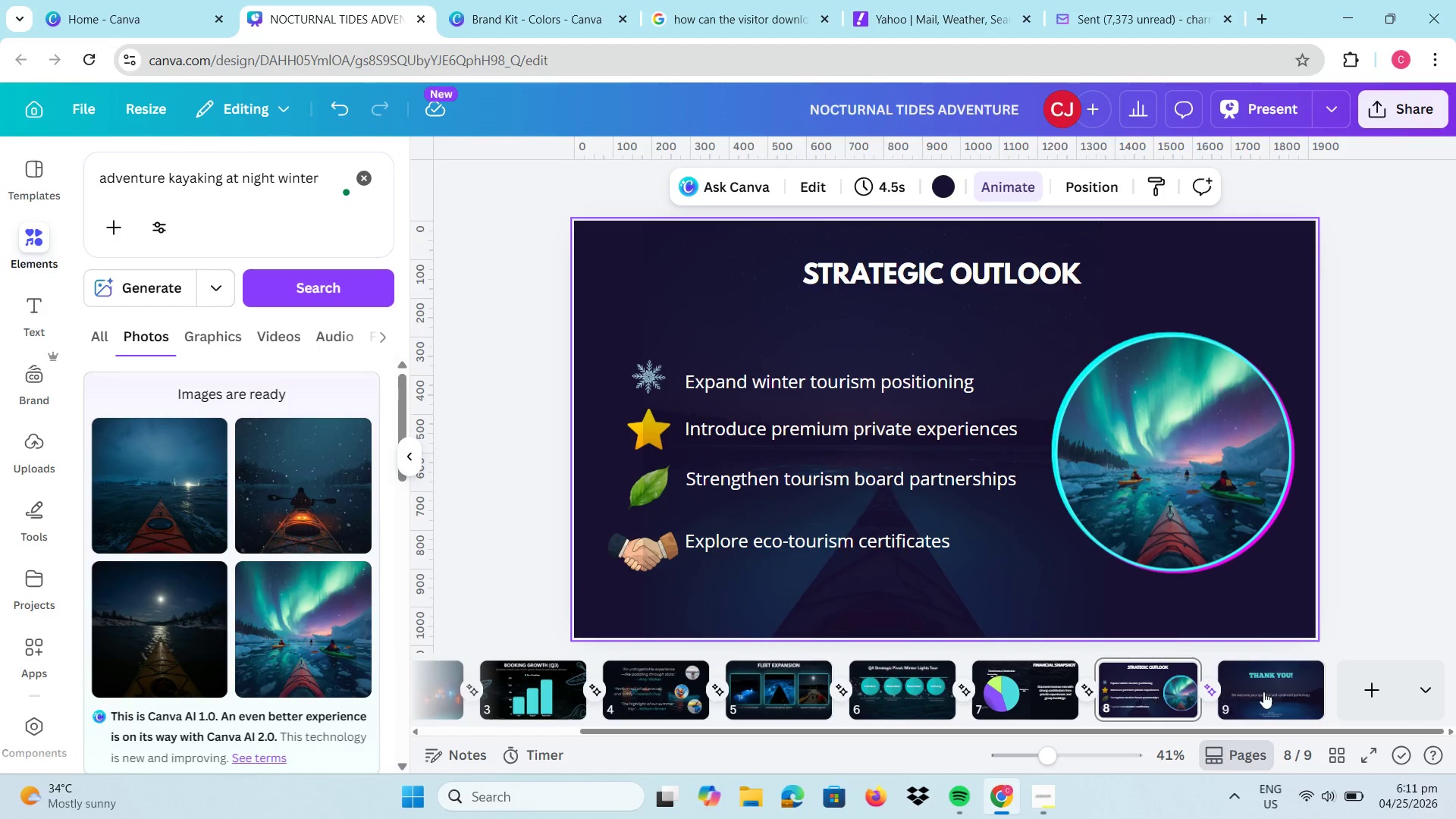 
left_click([1263, 692])
 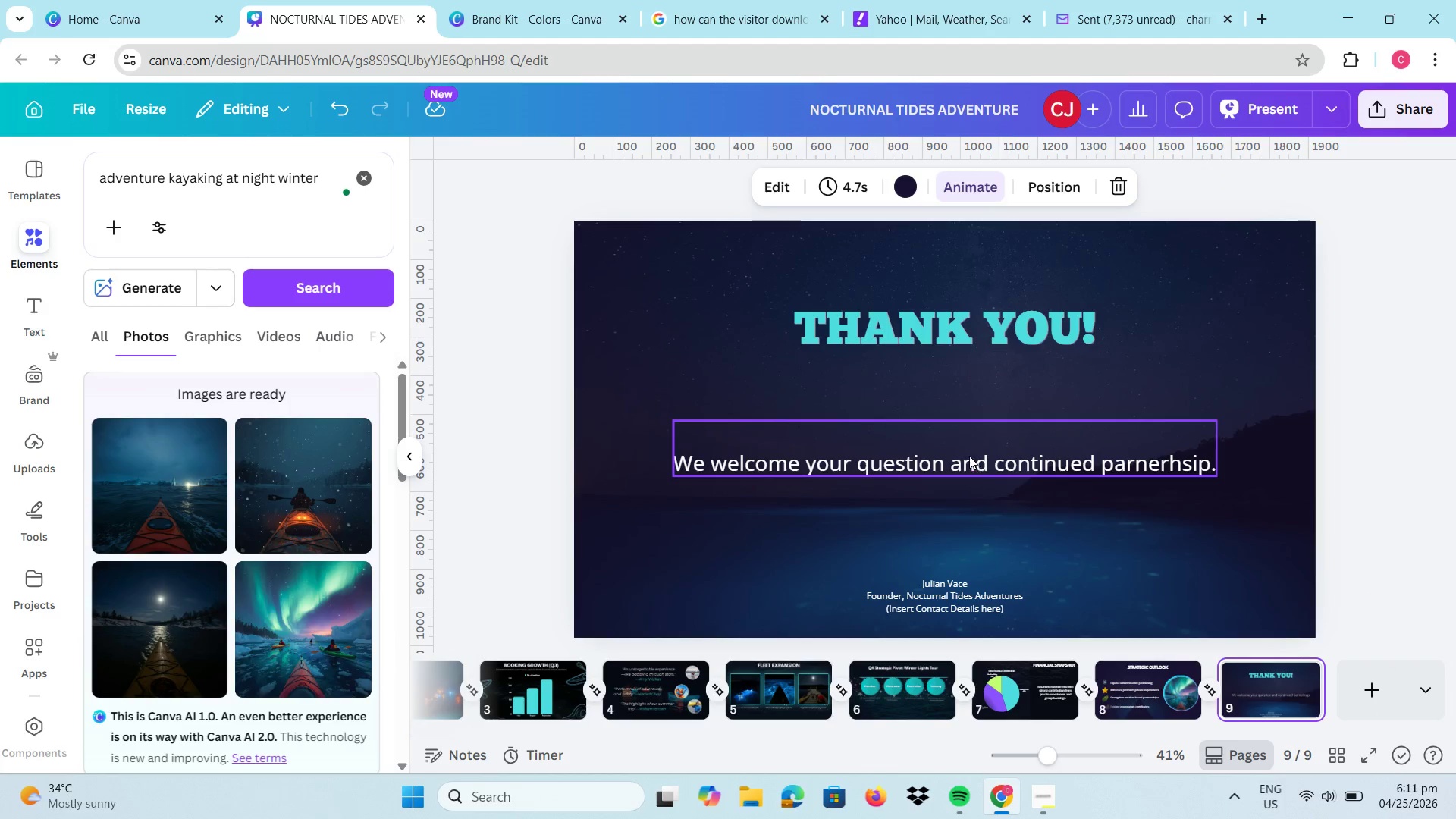 
left_click_drag(start_coordinate=[965, 465], to_coordinate=[965, 454])
 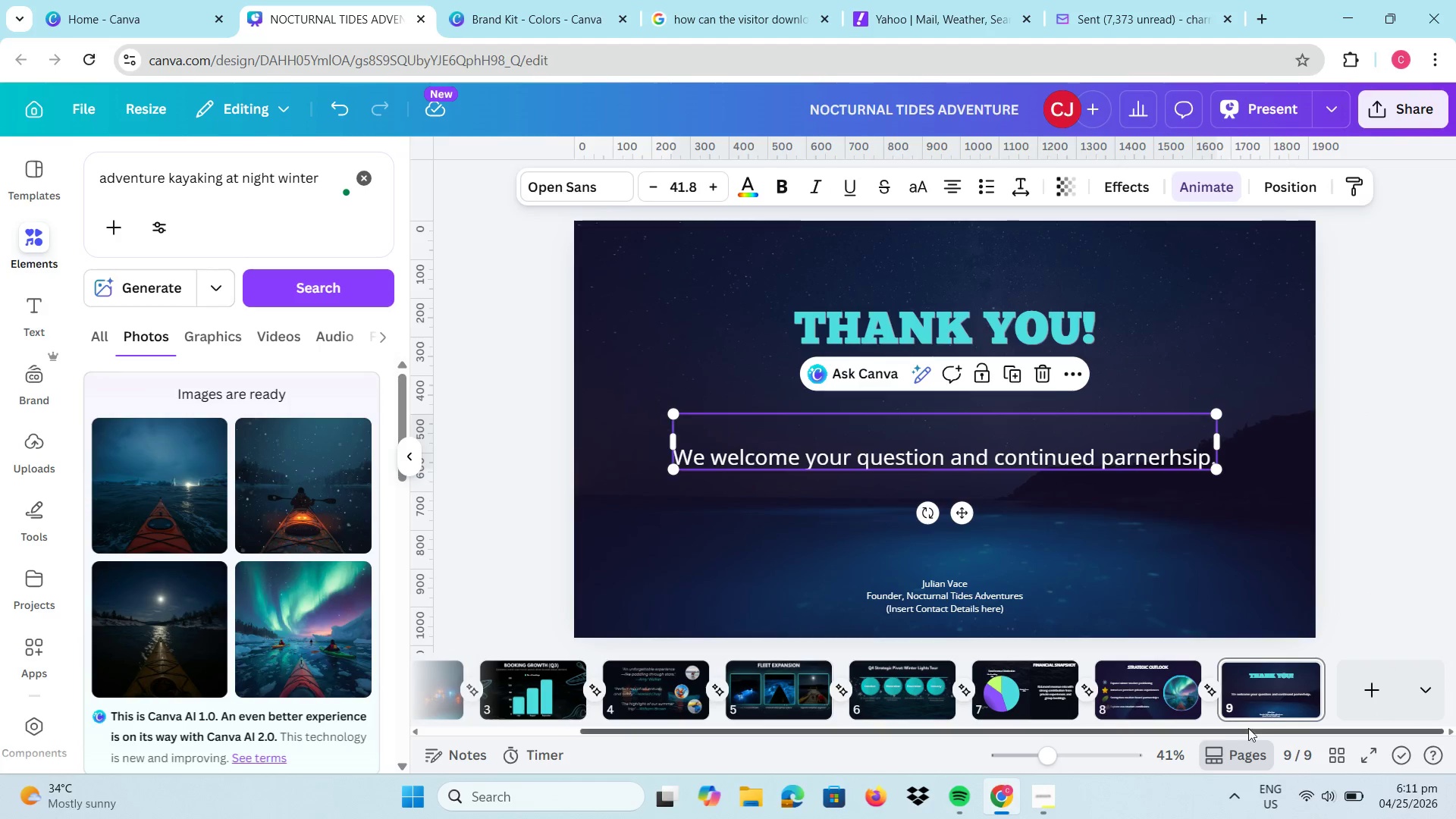 
left_click_drag(start_coordinate=[1249, 730], to_coordinate=[908, 745])
 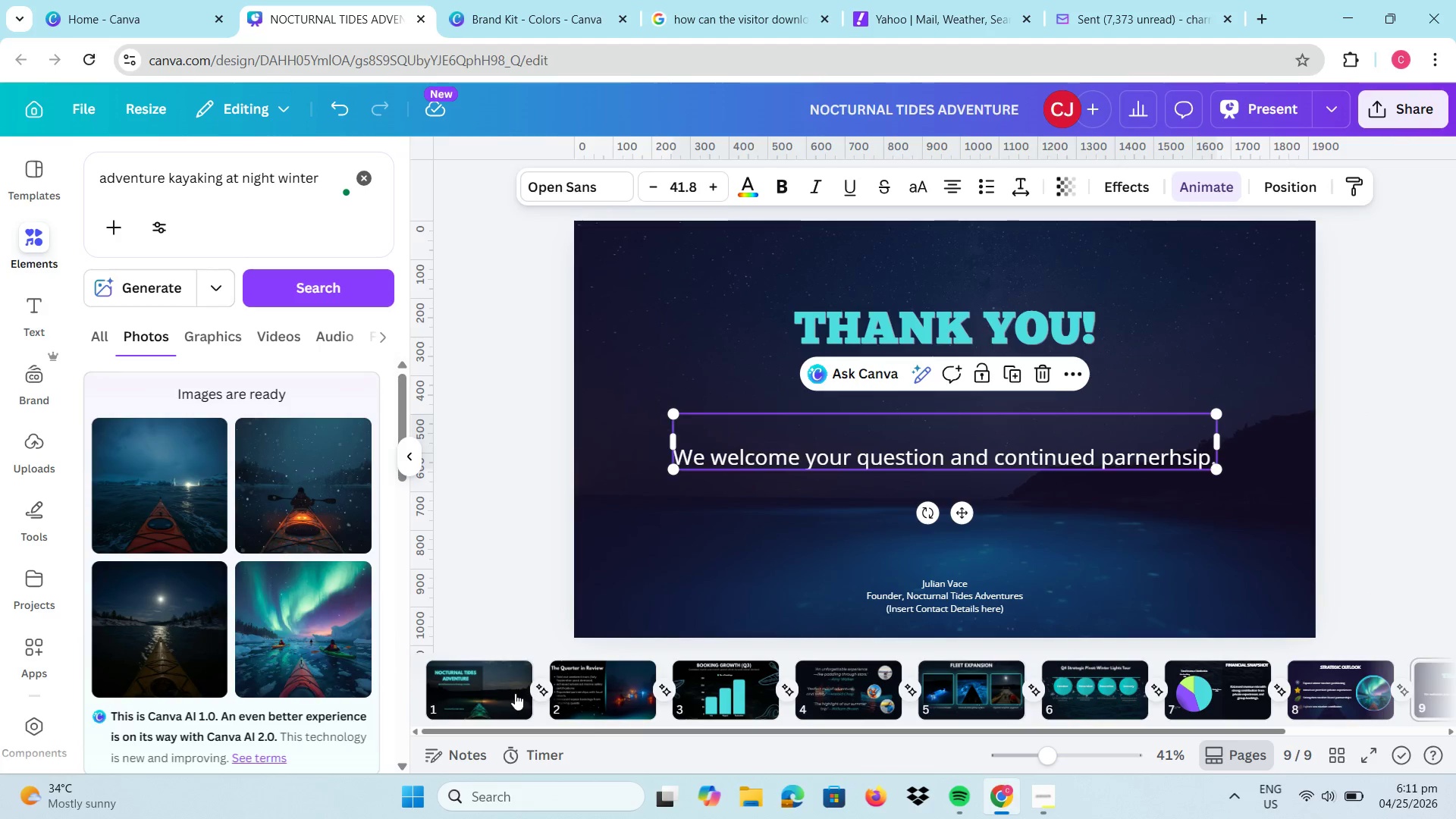 
left_click([512, 693])
 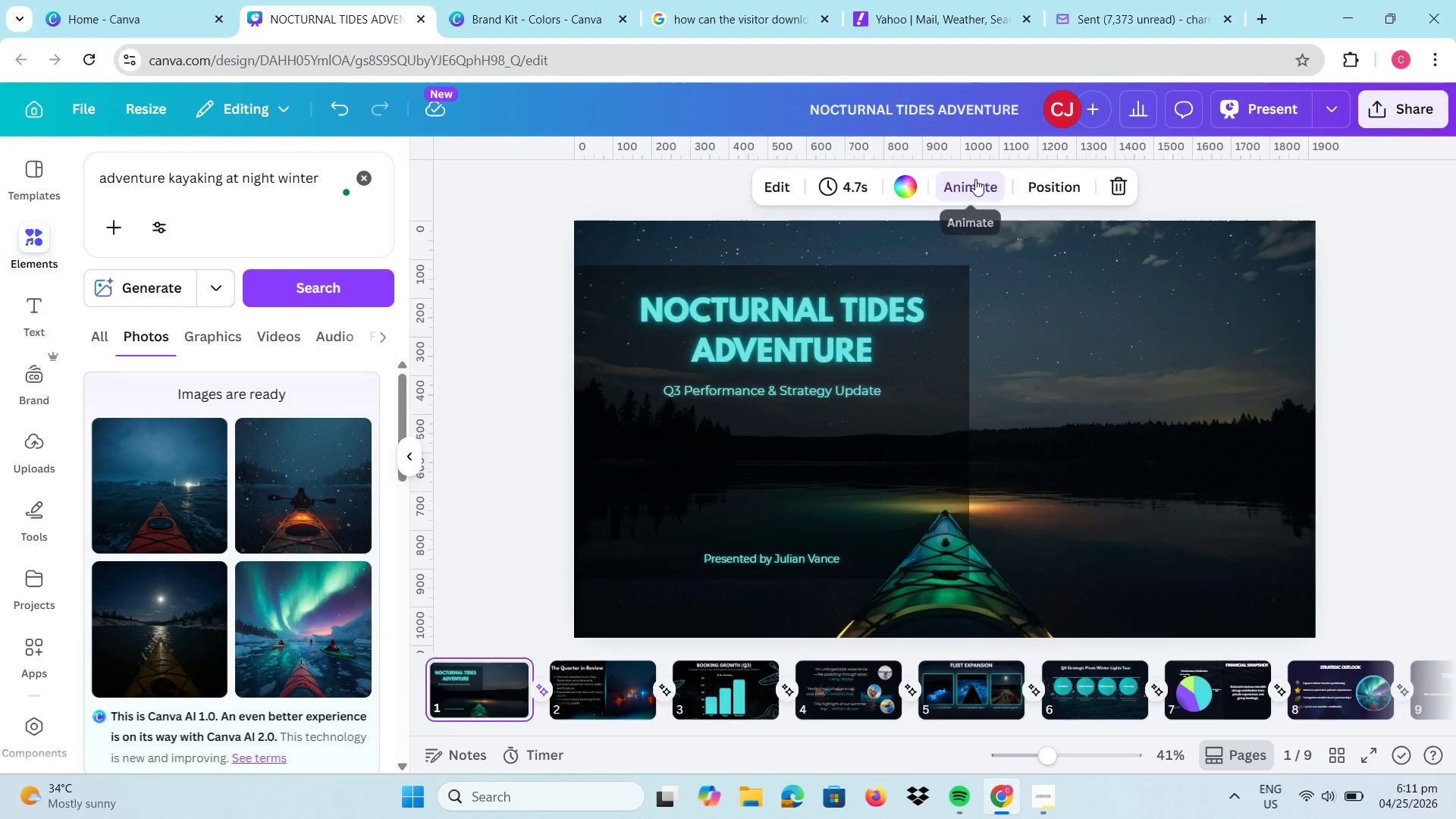 
left_click([975, 179])
 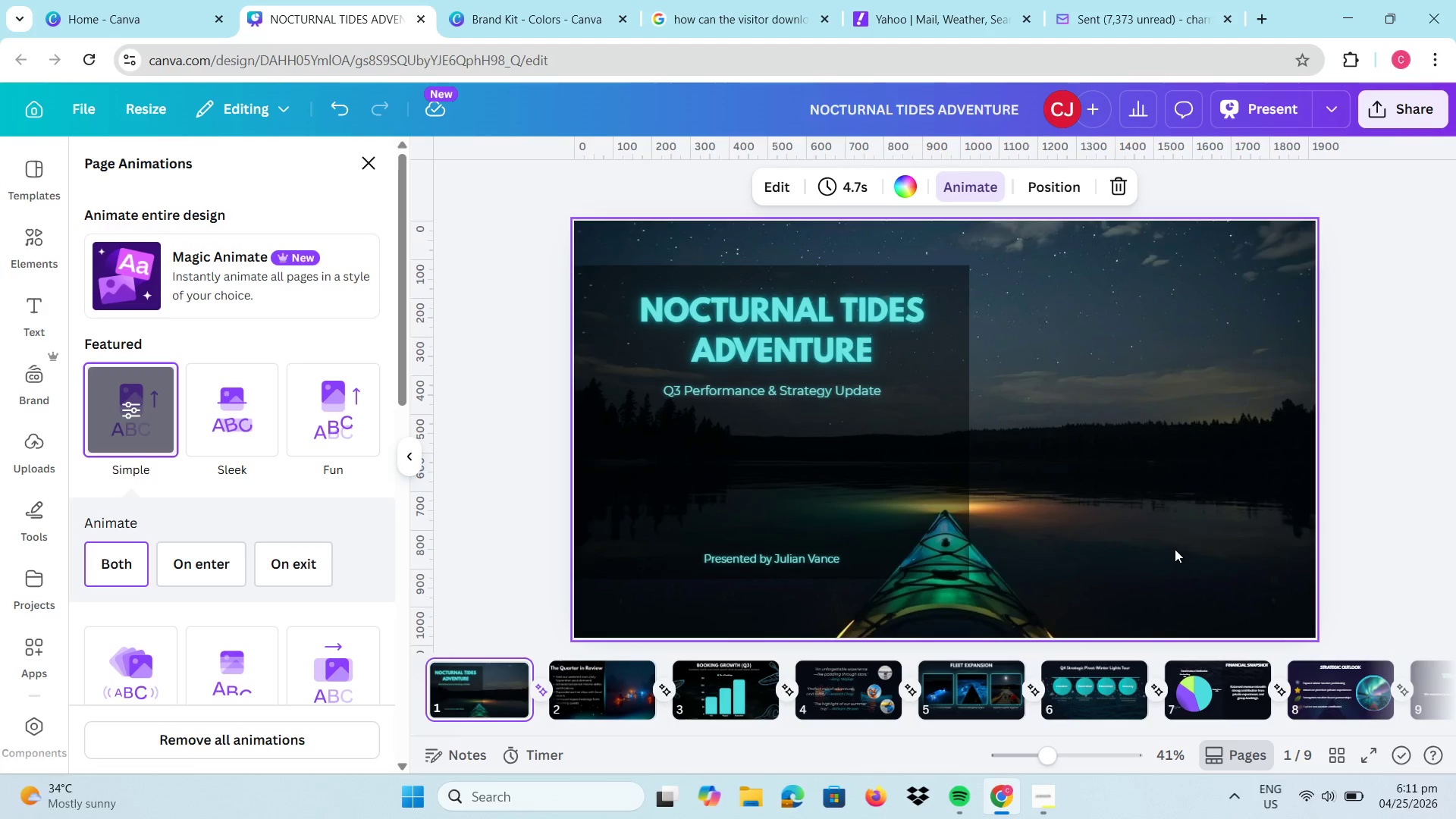 
wait(10.02)
 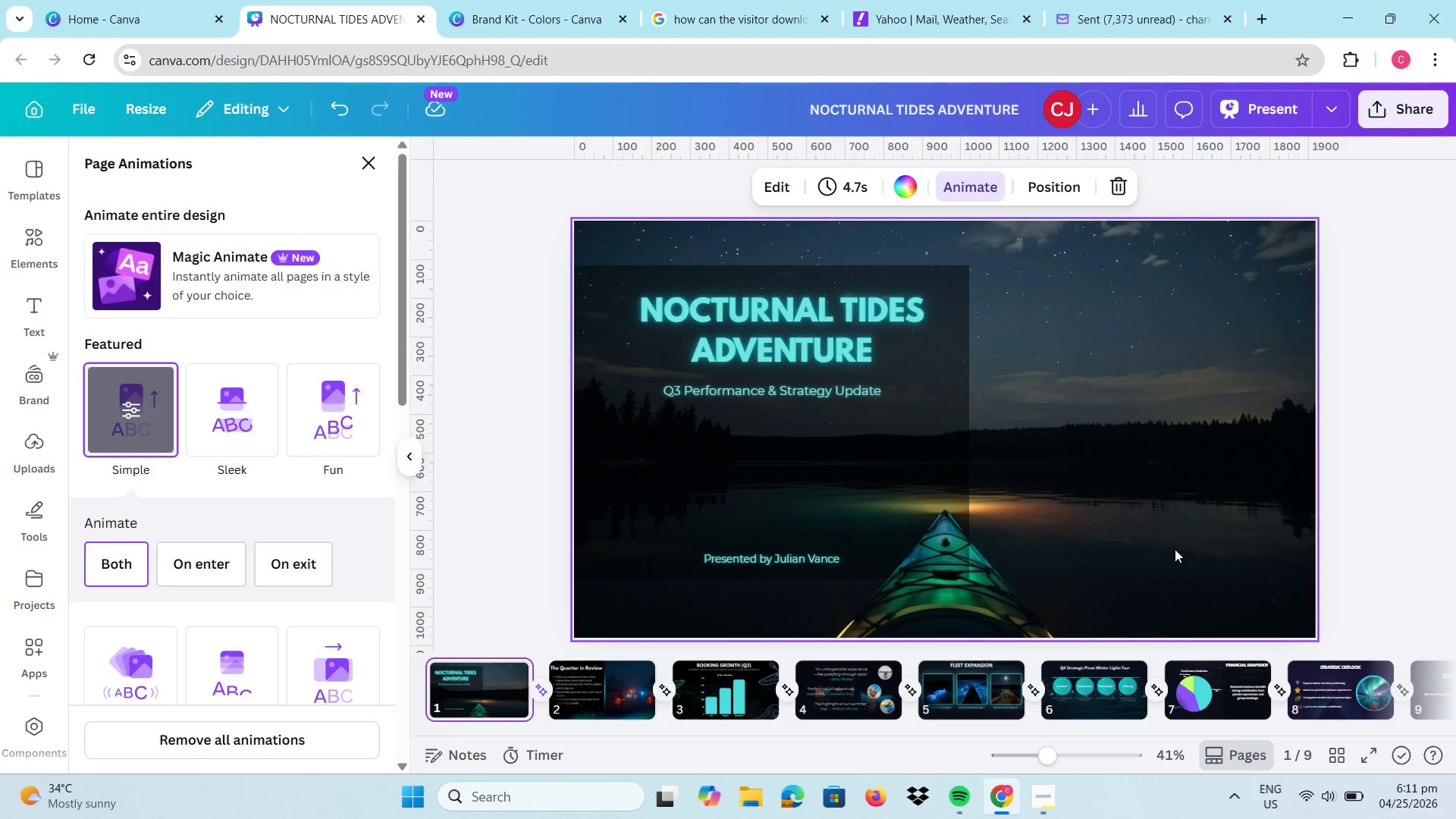 
left_click([135, 412])
 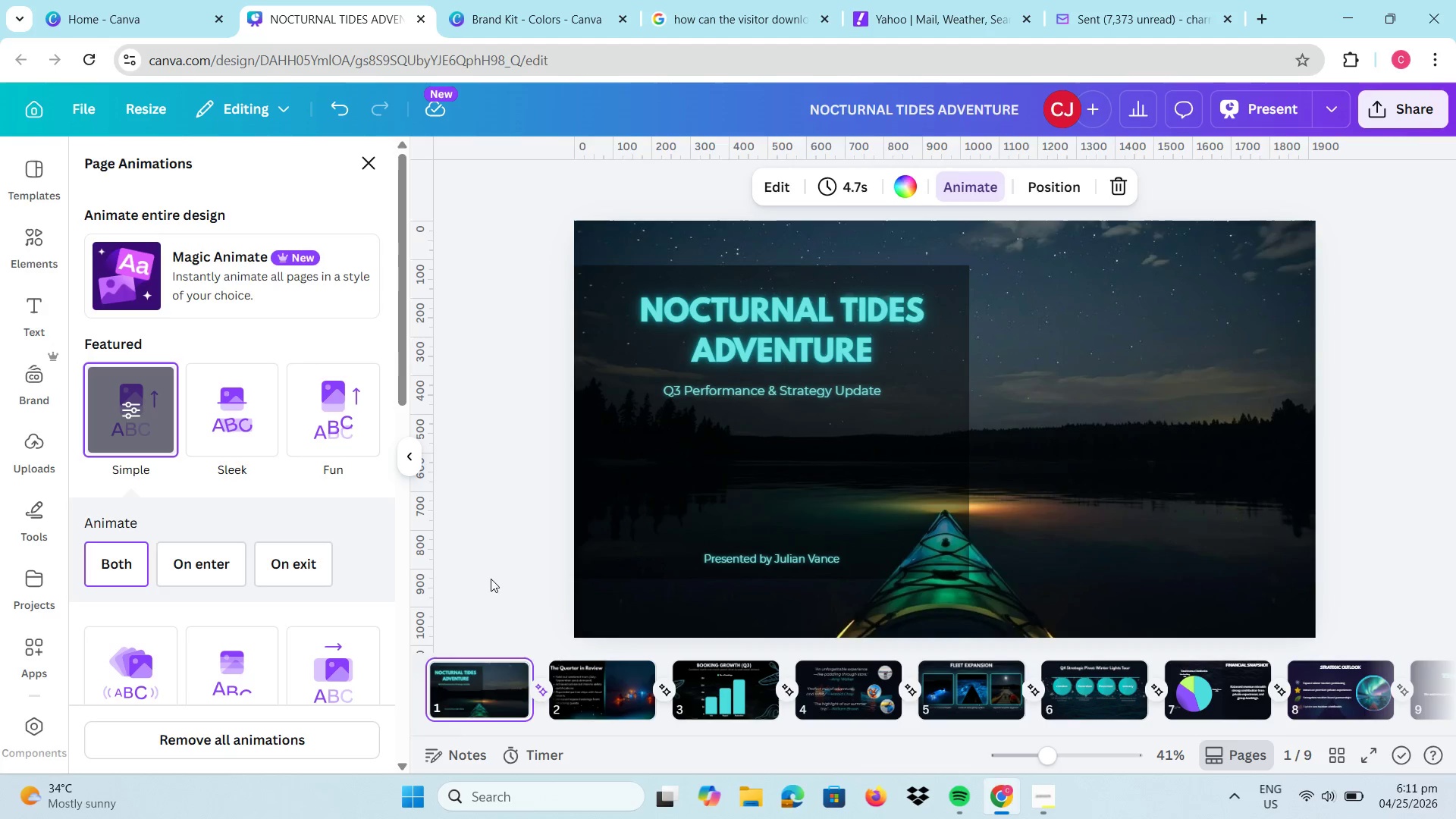 
left_click([630, 704])
 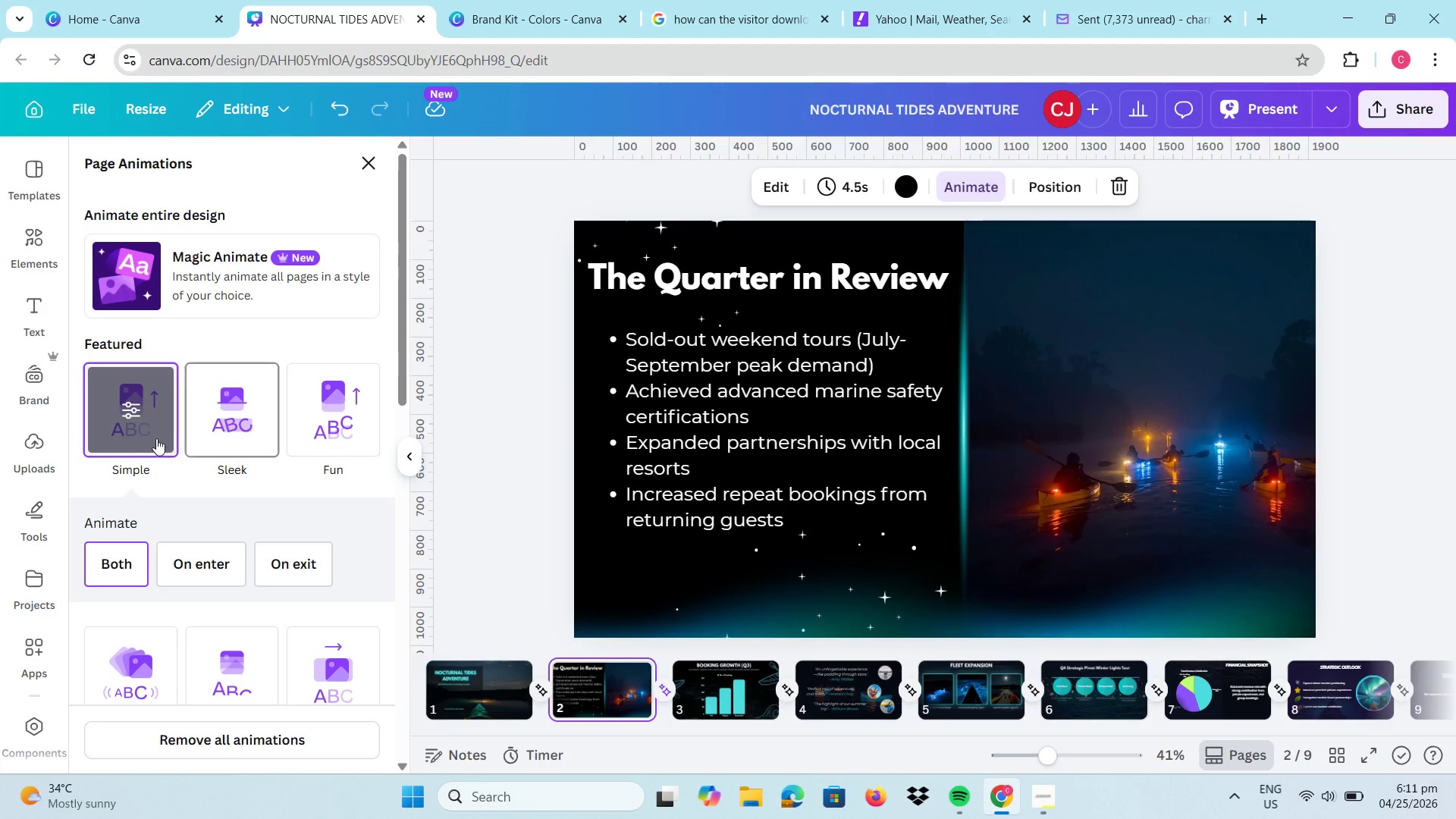 
left_click([155, 438])
 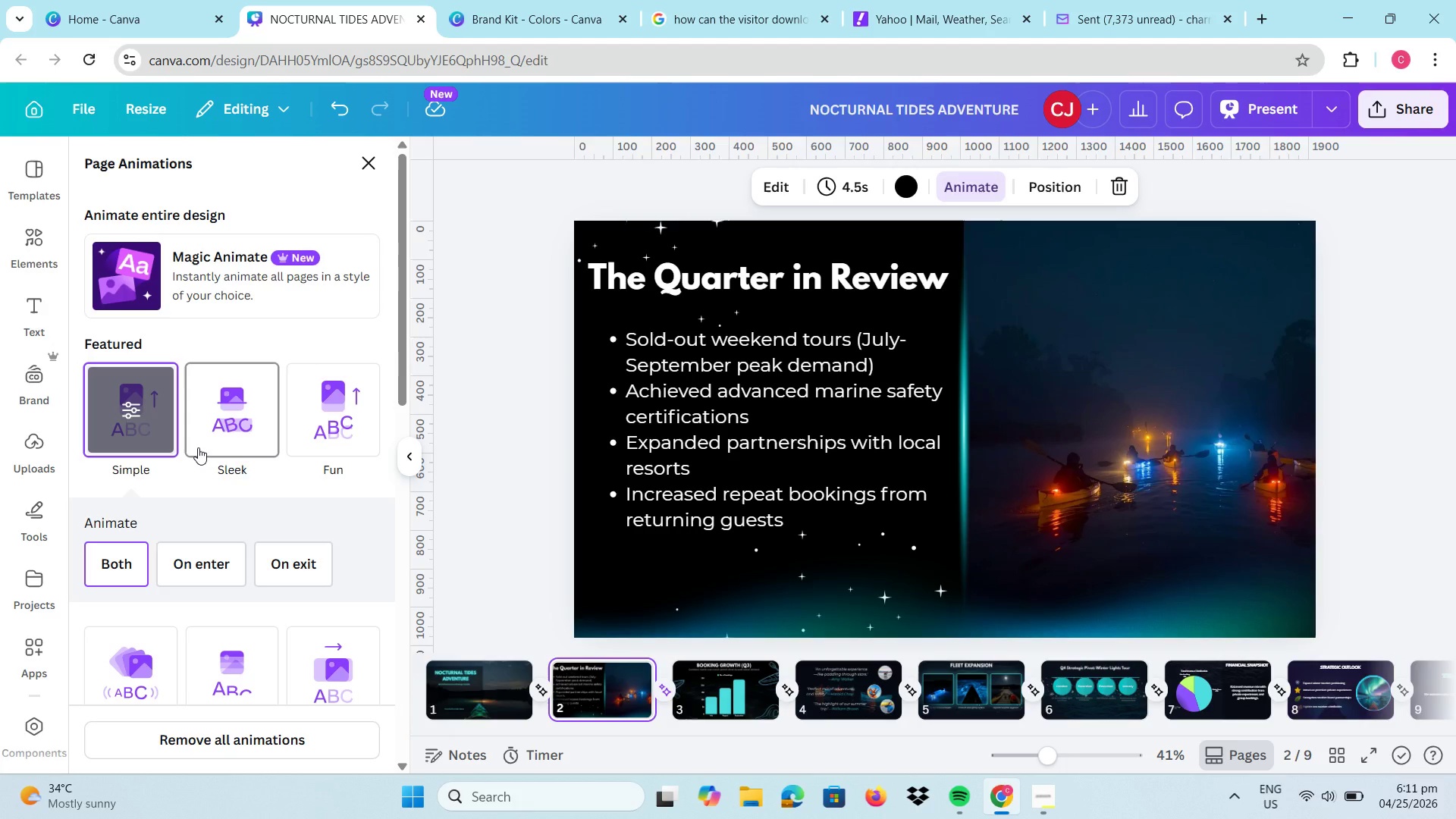 
wait(6.06)
 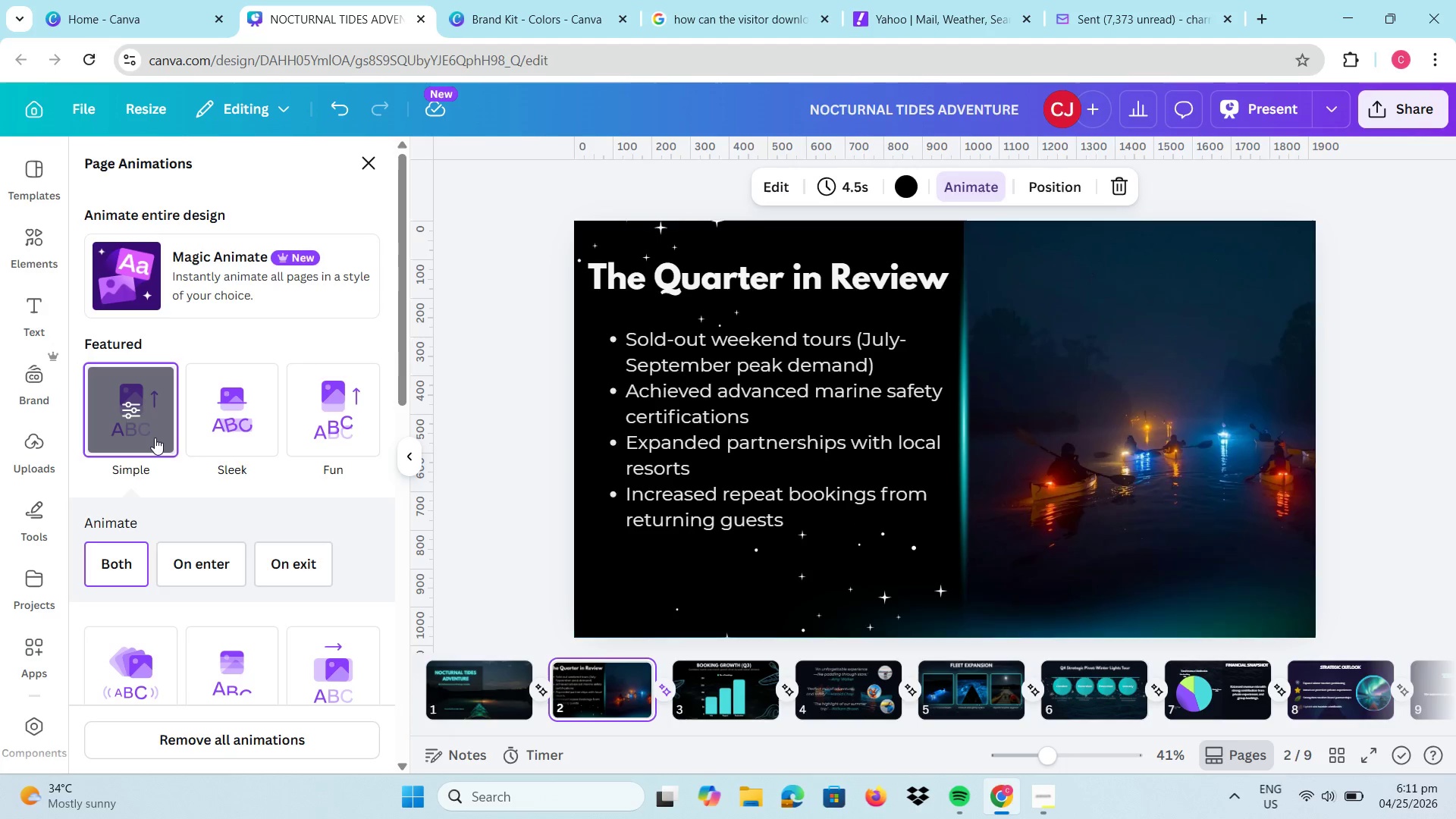 
scroll: coordinate [383, 544], scroll_direction: down, amount: 3.0
 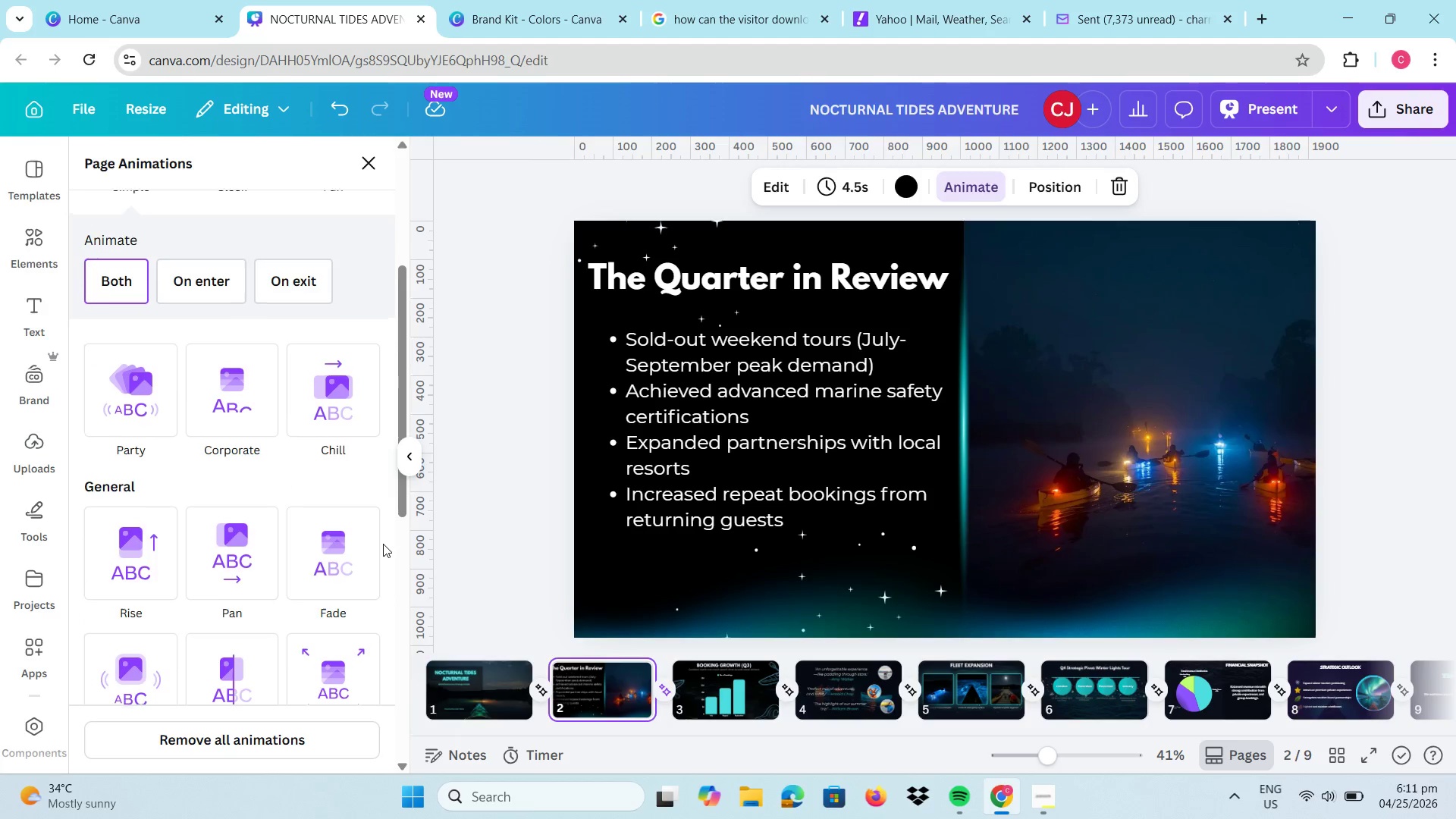 
scroll: coordinate [383, 544], scroll_direction: up, amount: 3.0
 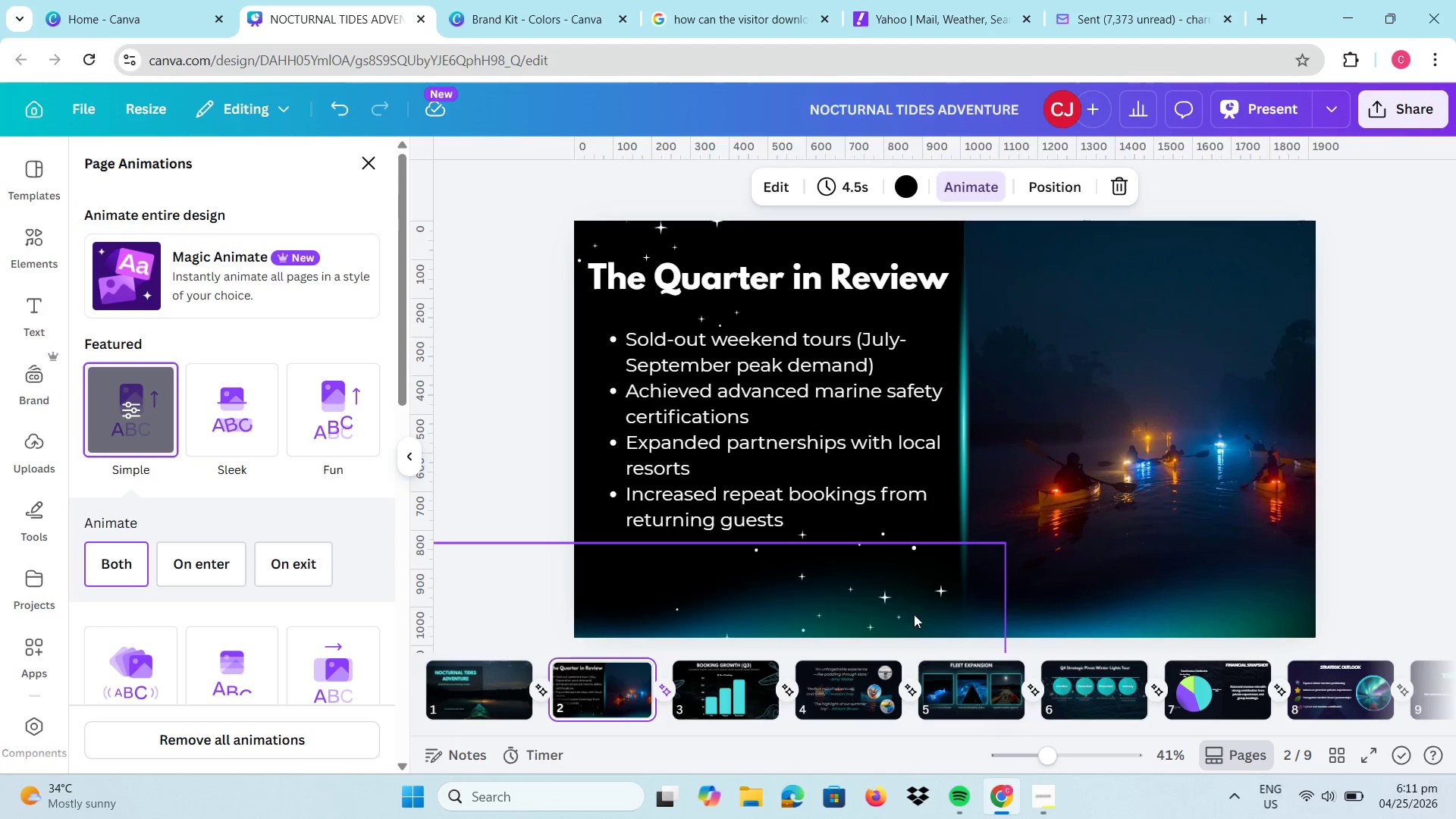 
left_click([897, 600])
 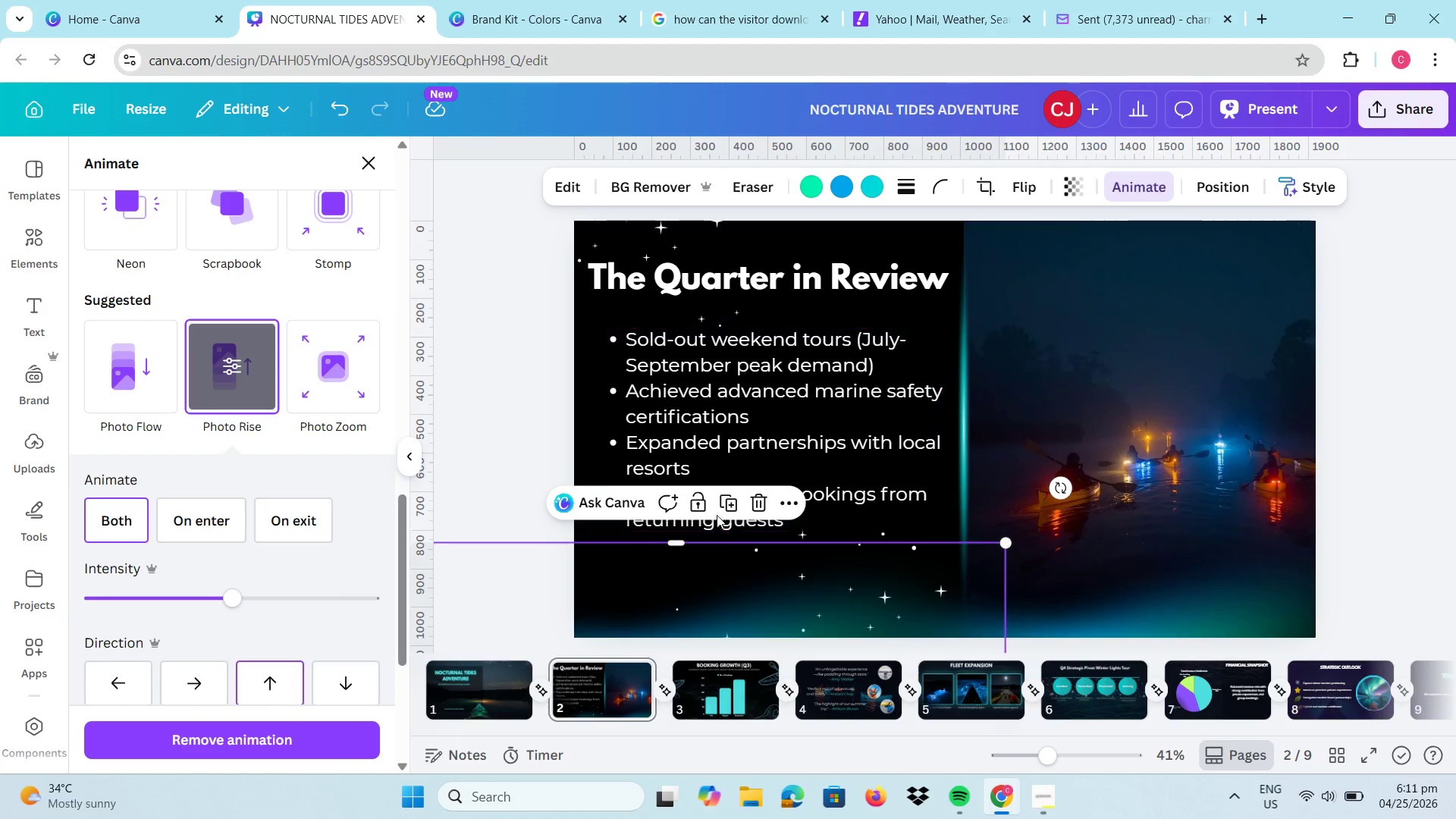 
left_click([704, 507])
 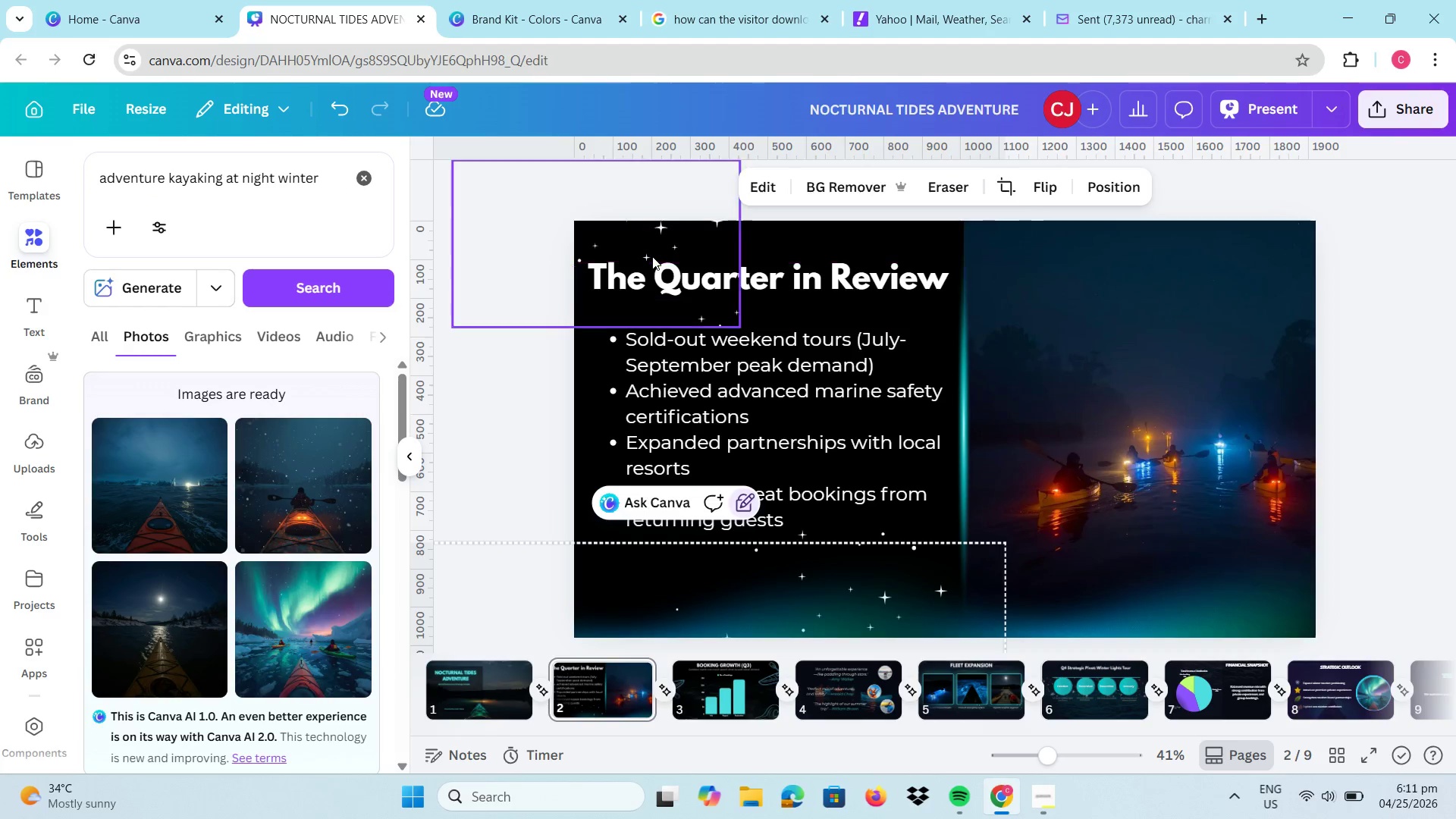 
left_click([650, 249])
 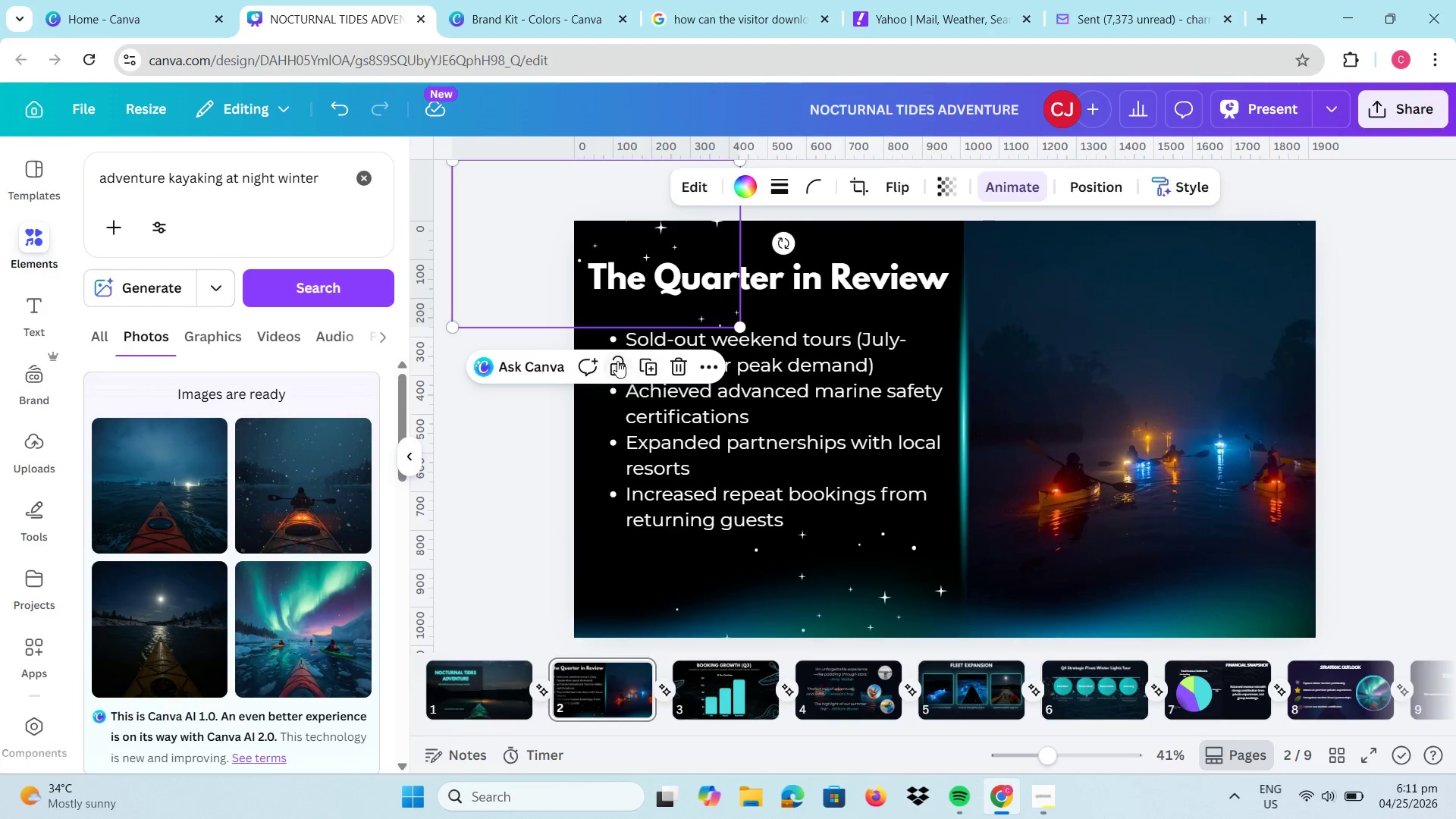 
left_click([616, 361])
 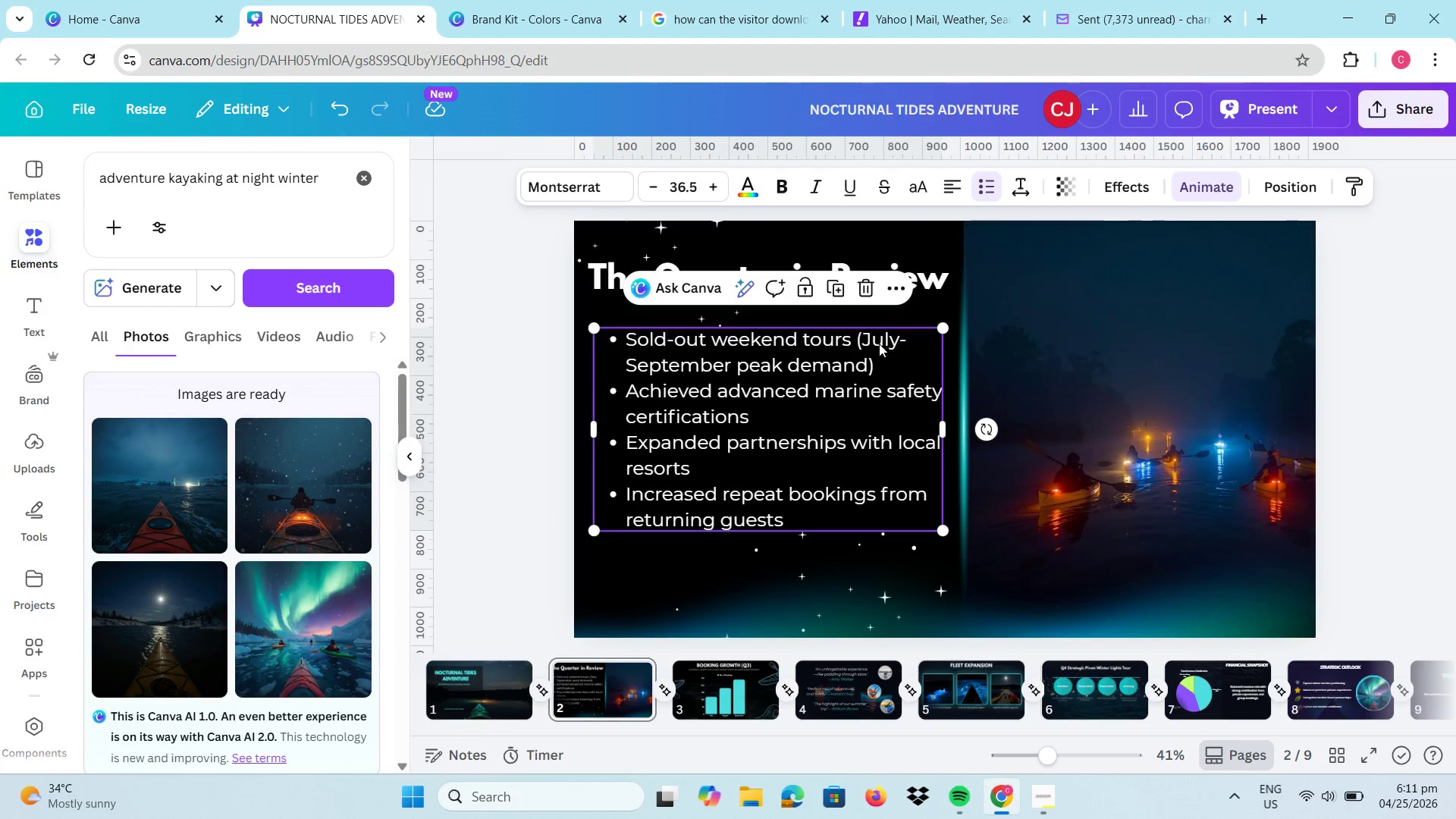 
left_click([1210, 188])
 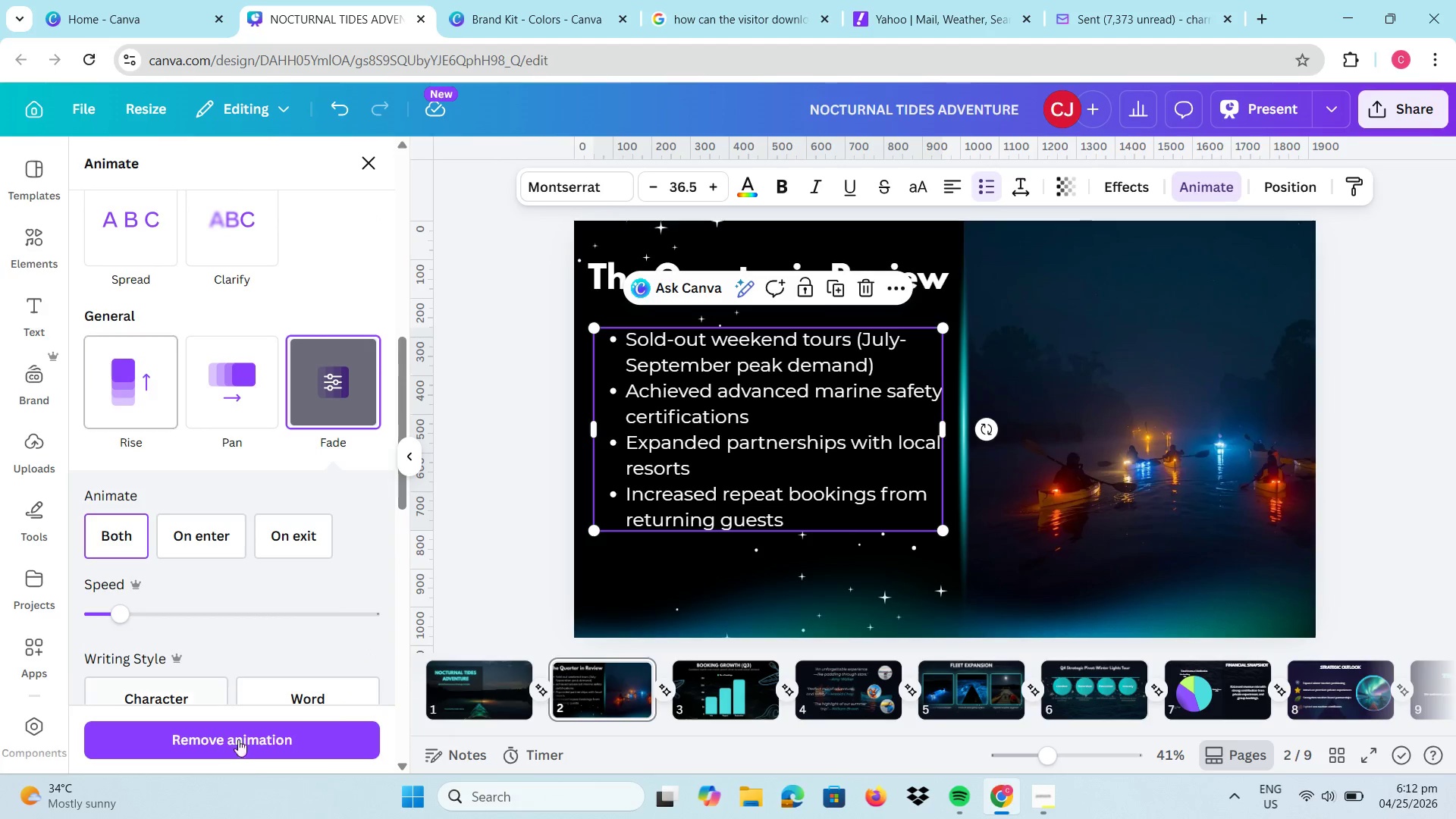 
scroll: coordinate [162, 481], scroll_direction: up, amount: 3.0
 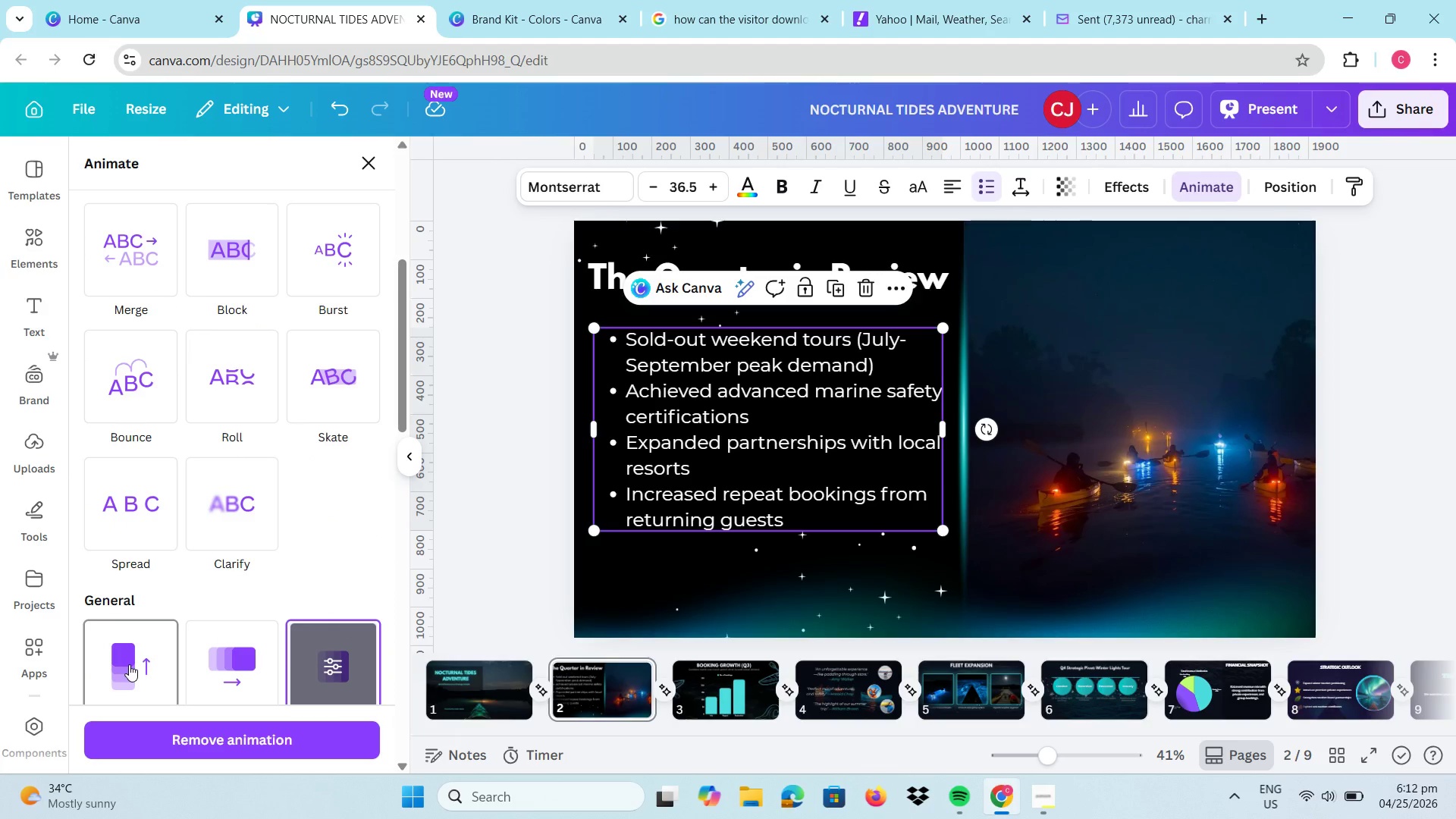 
wait(5.59)
 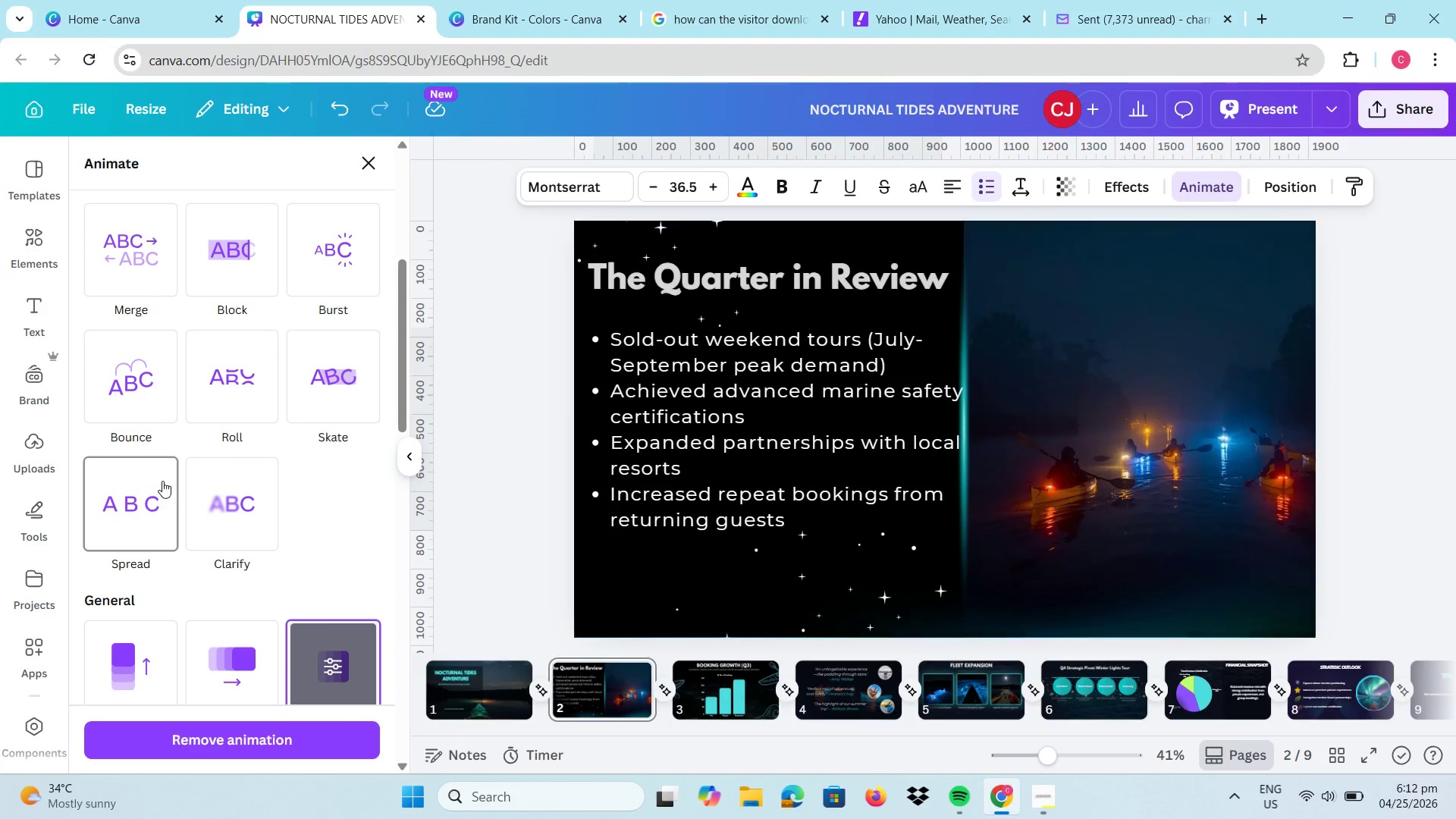 
left_click([725, 596])
 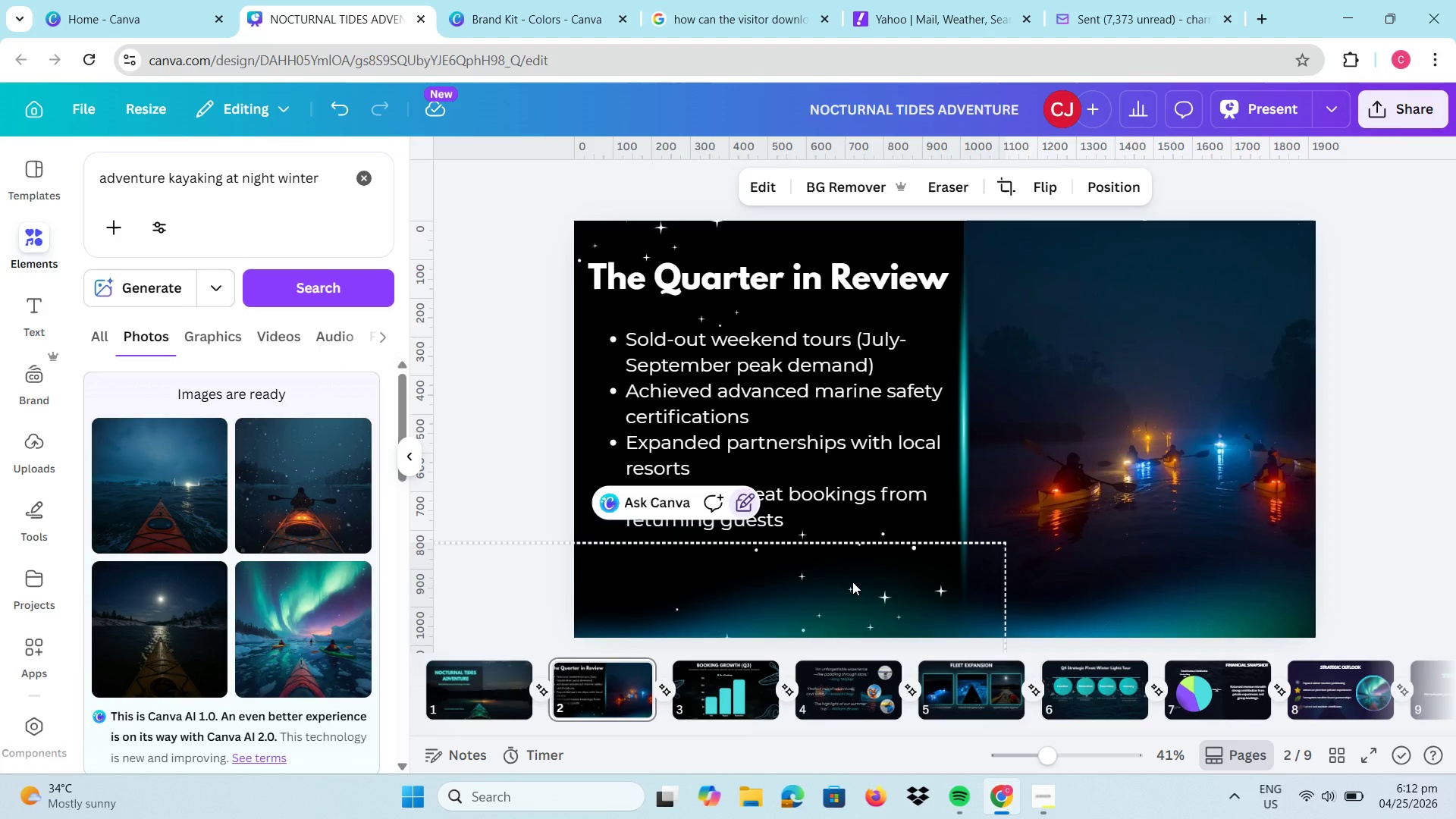 
left_click([852, 582])
 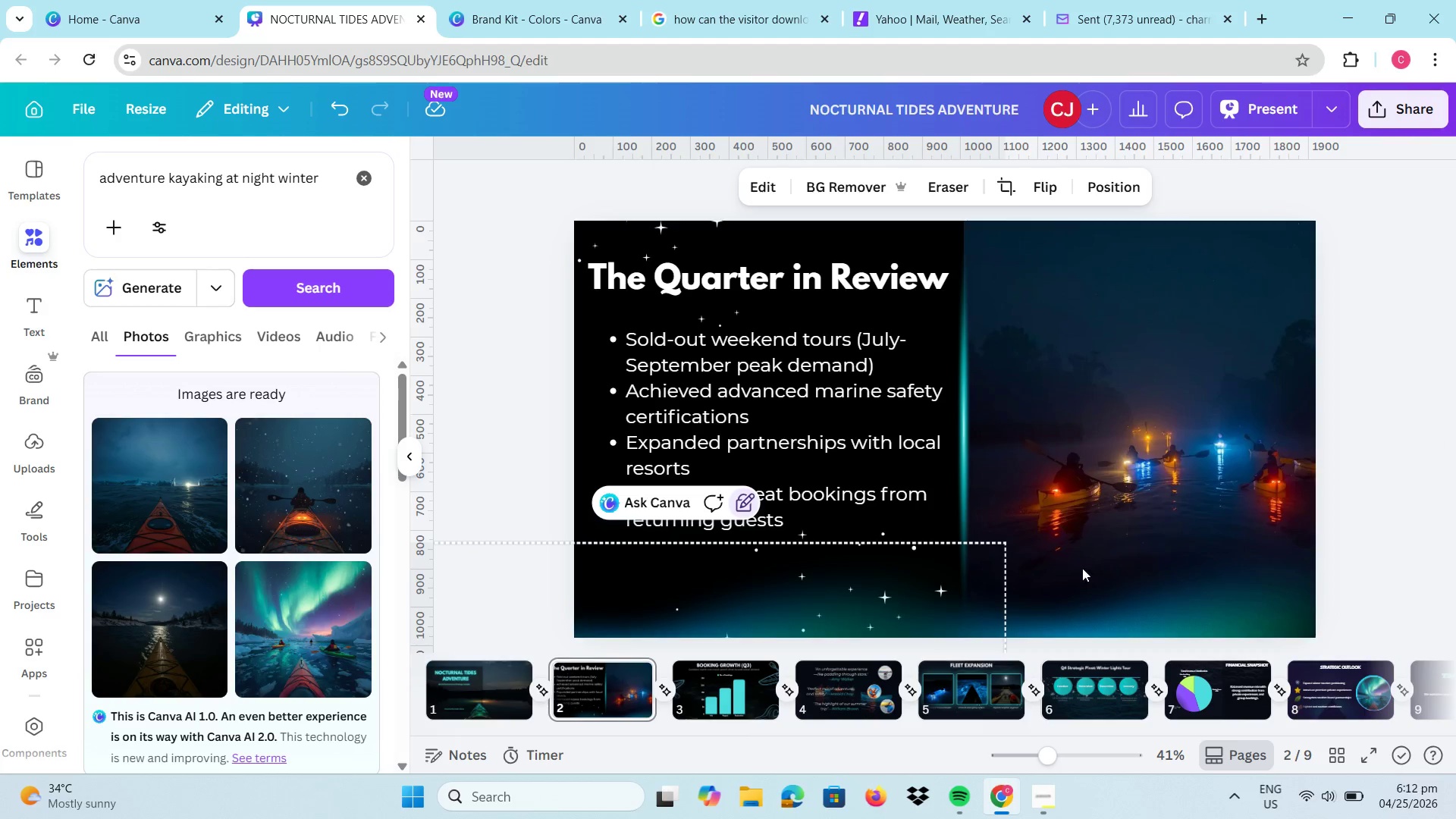 
left_click([732, 685])
 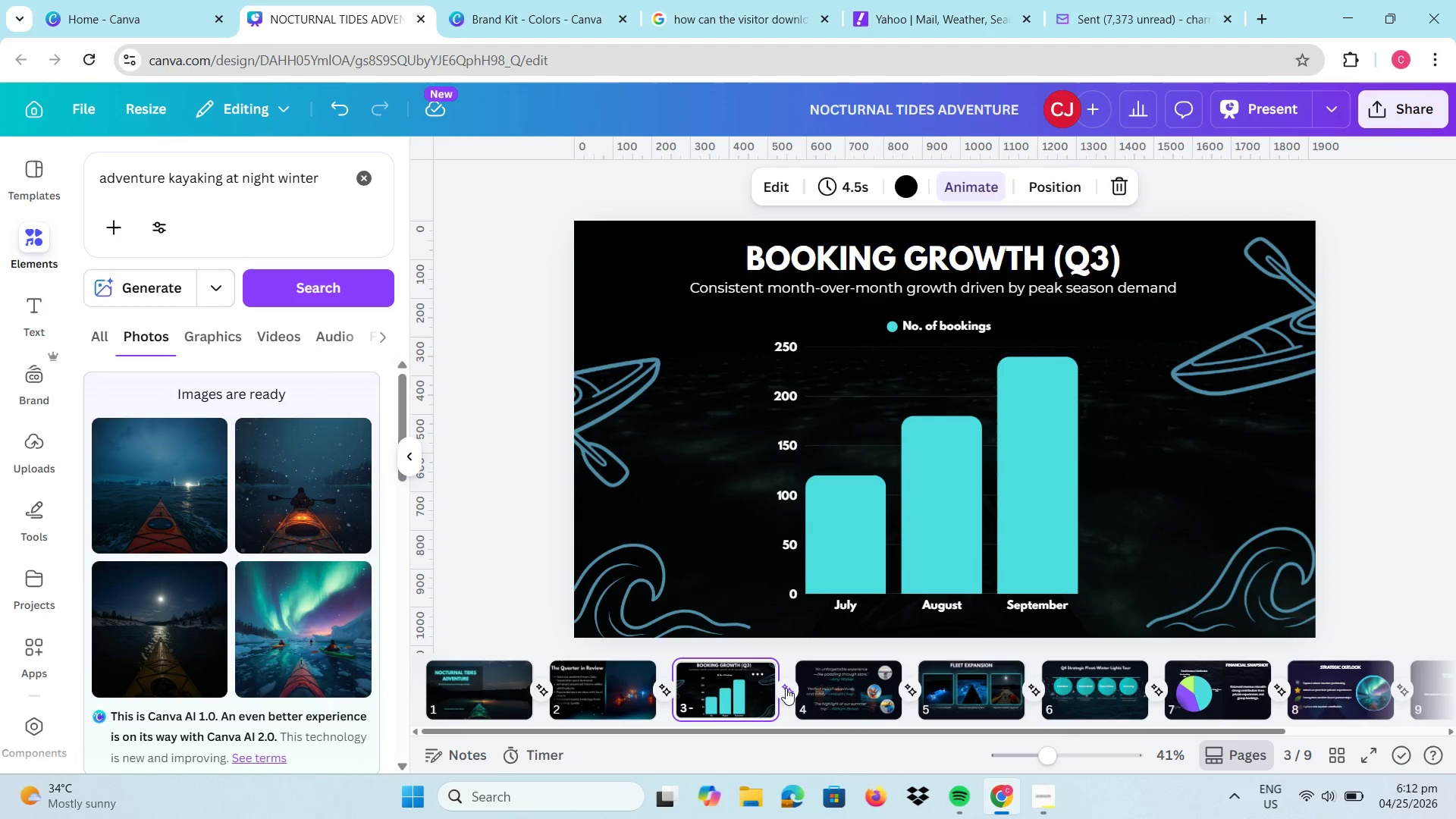 
left_click([846, 689])
 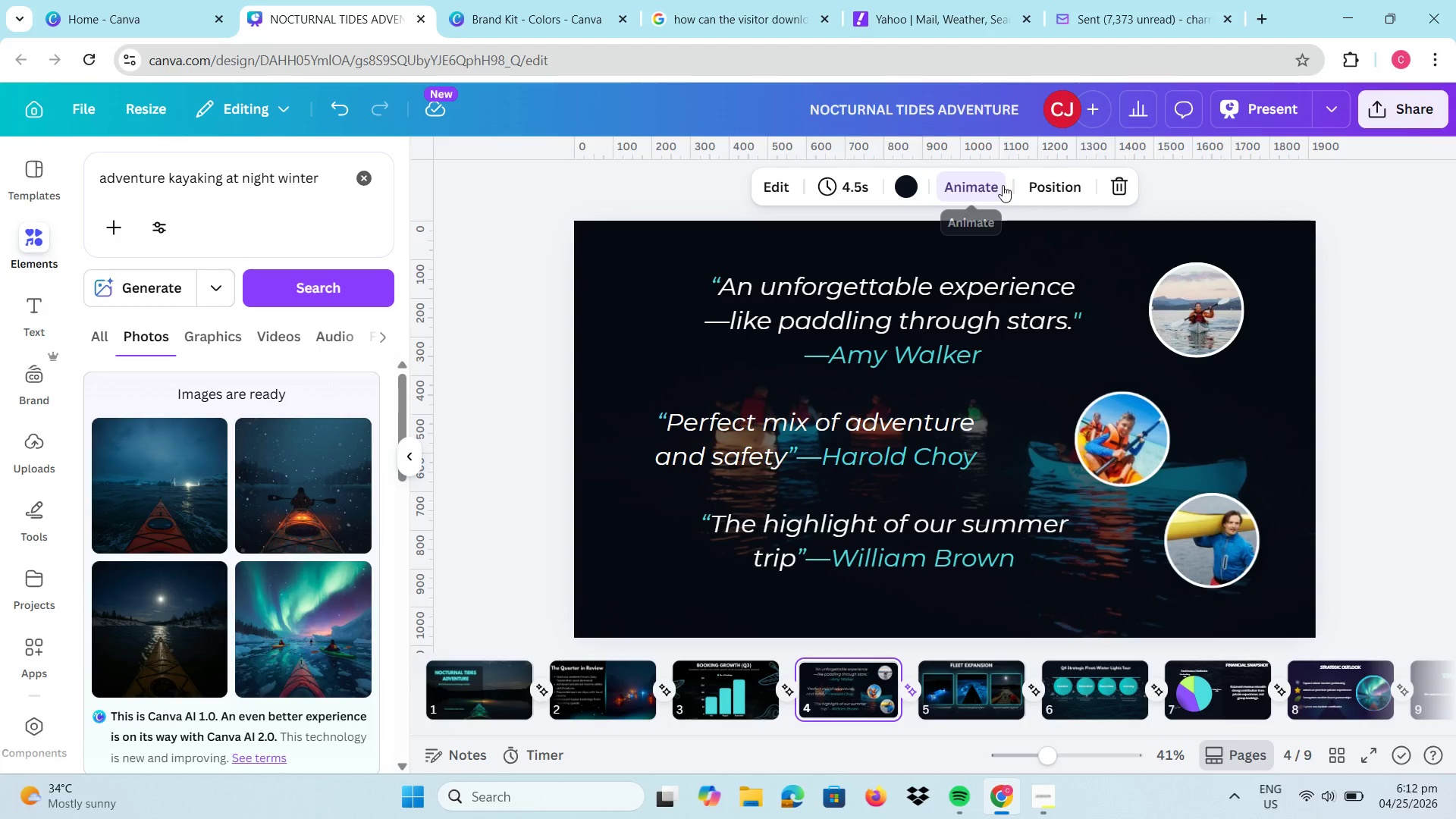 
wait(5.08)
 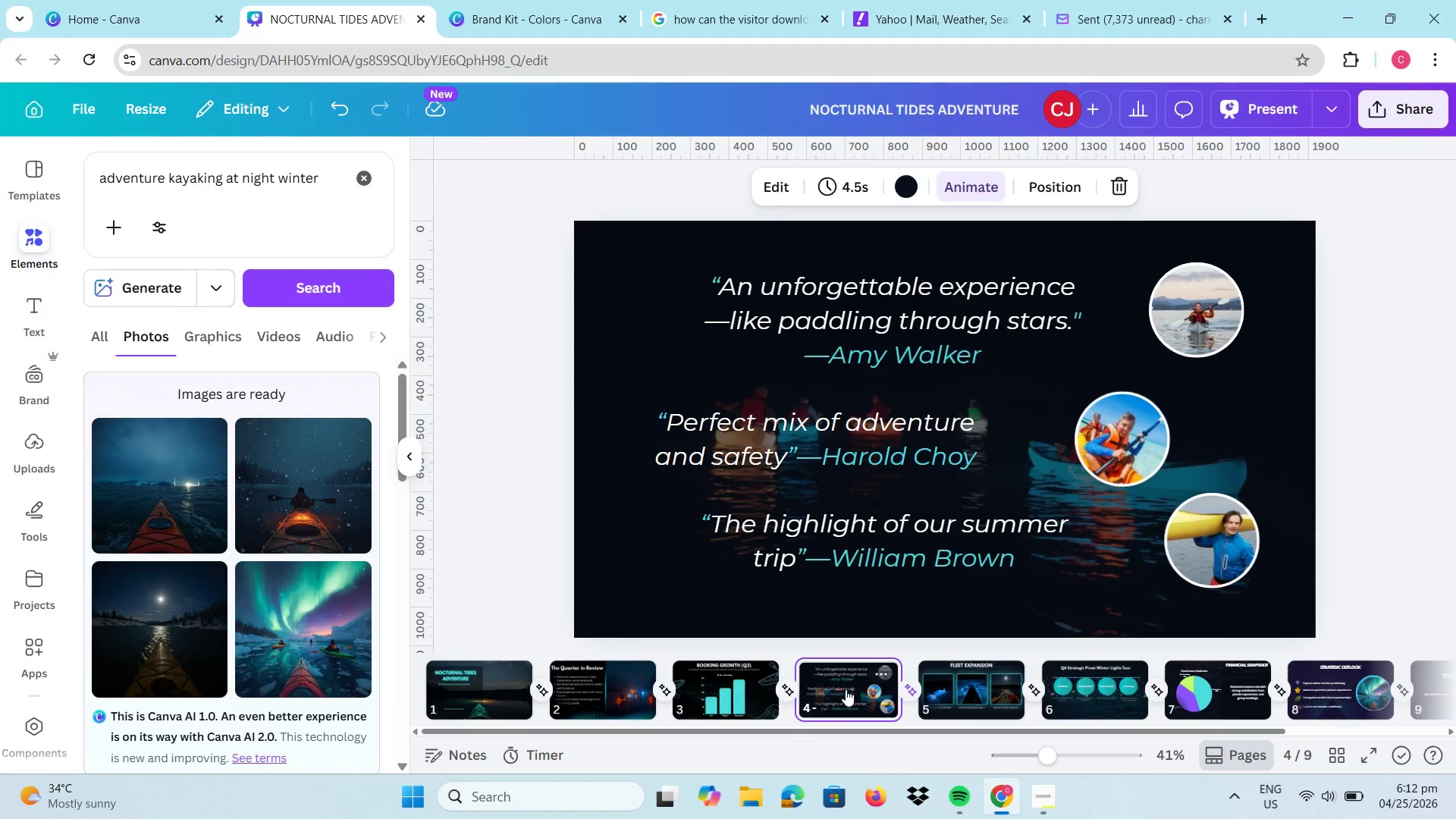 
left_click([1003, 185])
 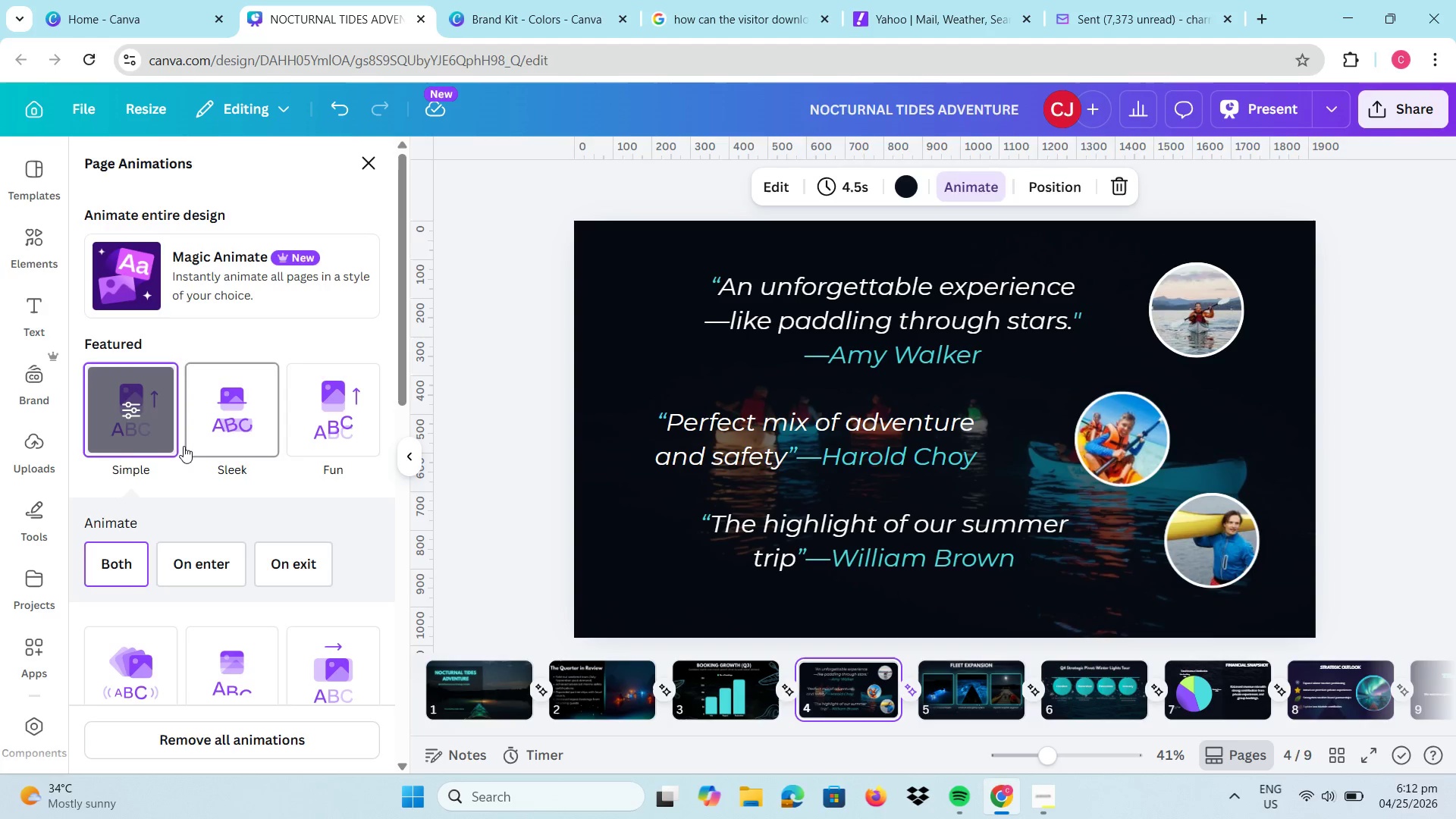 
left_click([137, 431])
 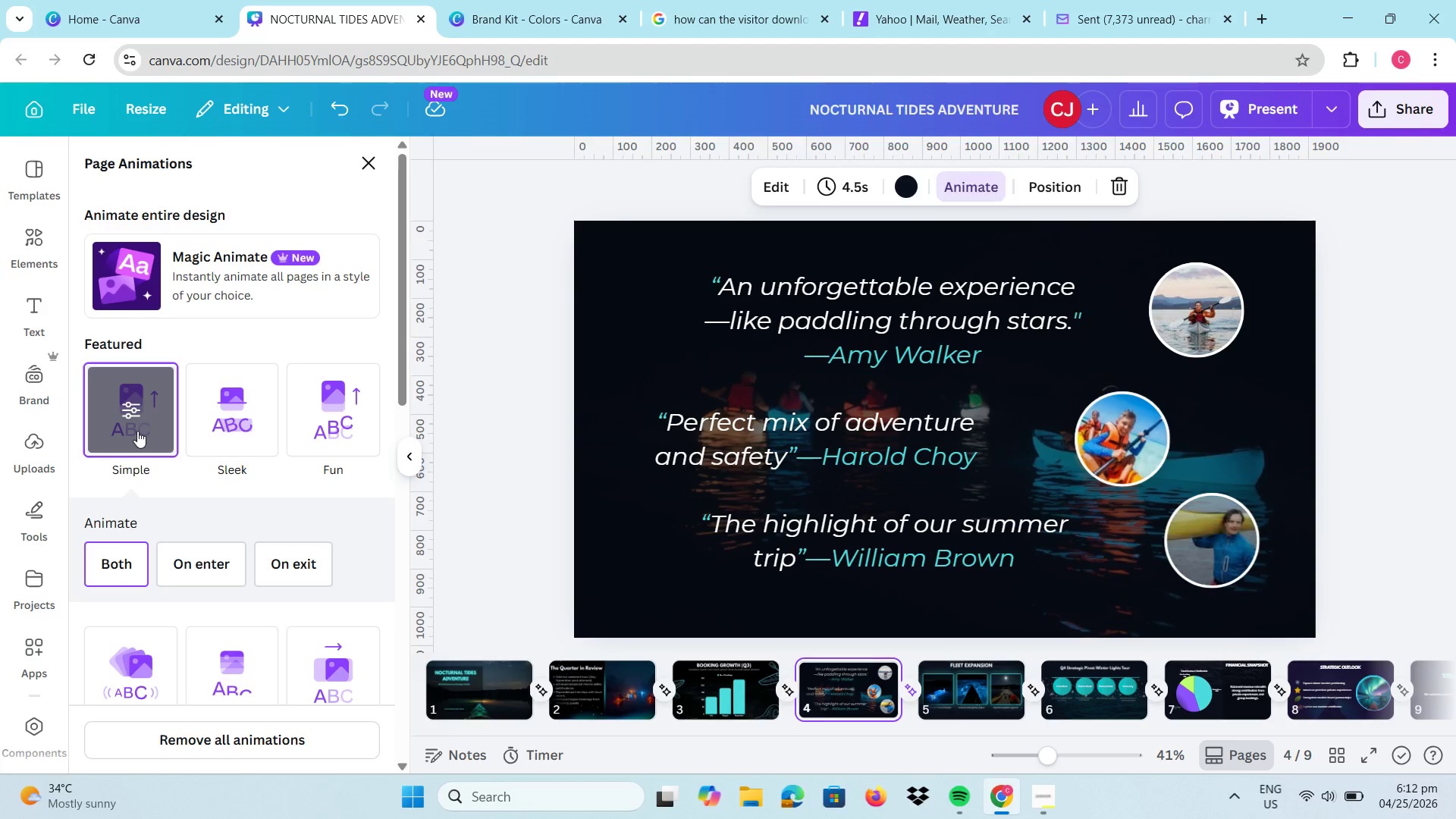 
left_click([137, 431])
 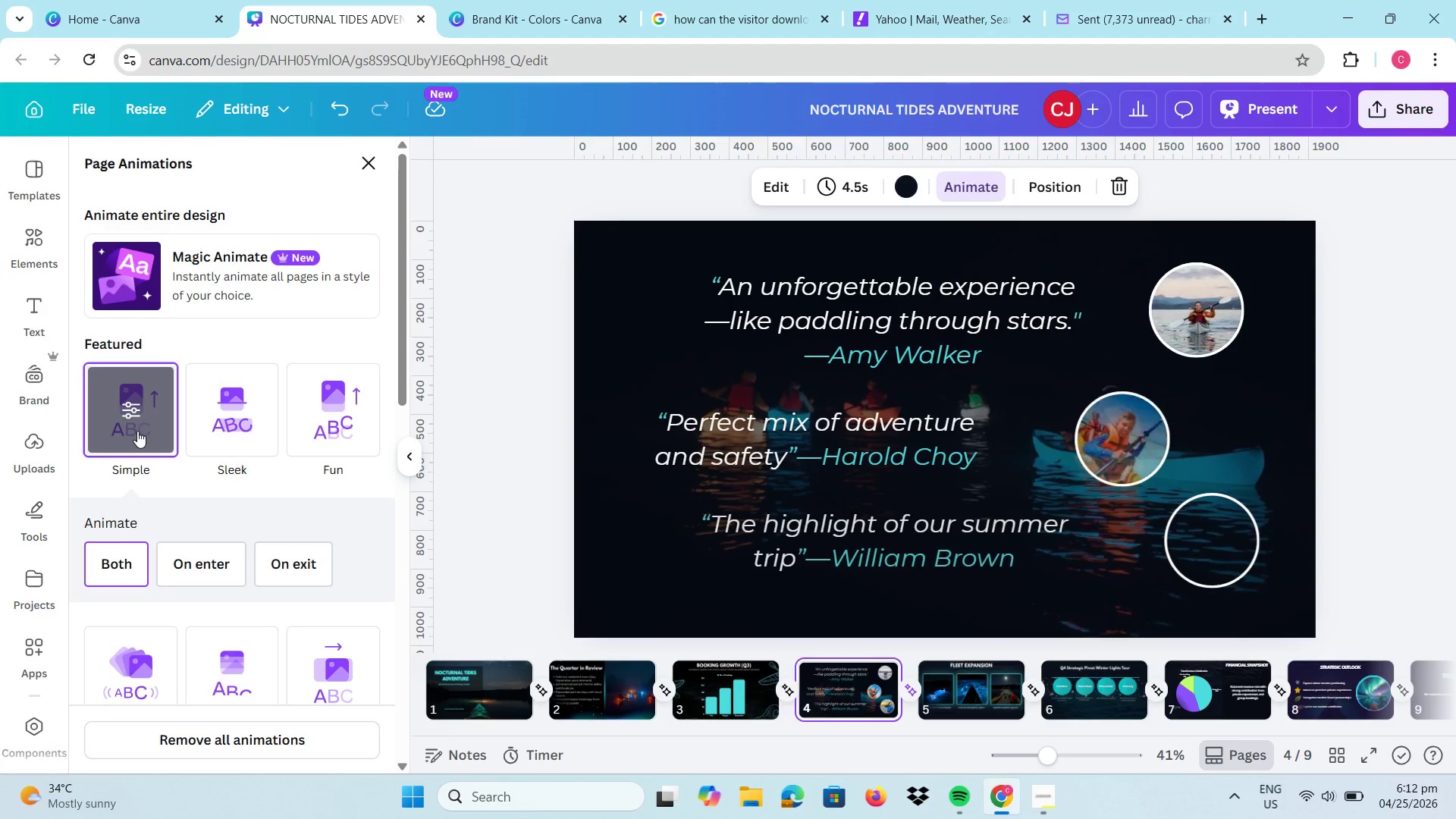 
scroll: coordinate [279, 566], scroll_direction: down, amount: 7.0
 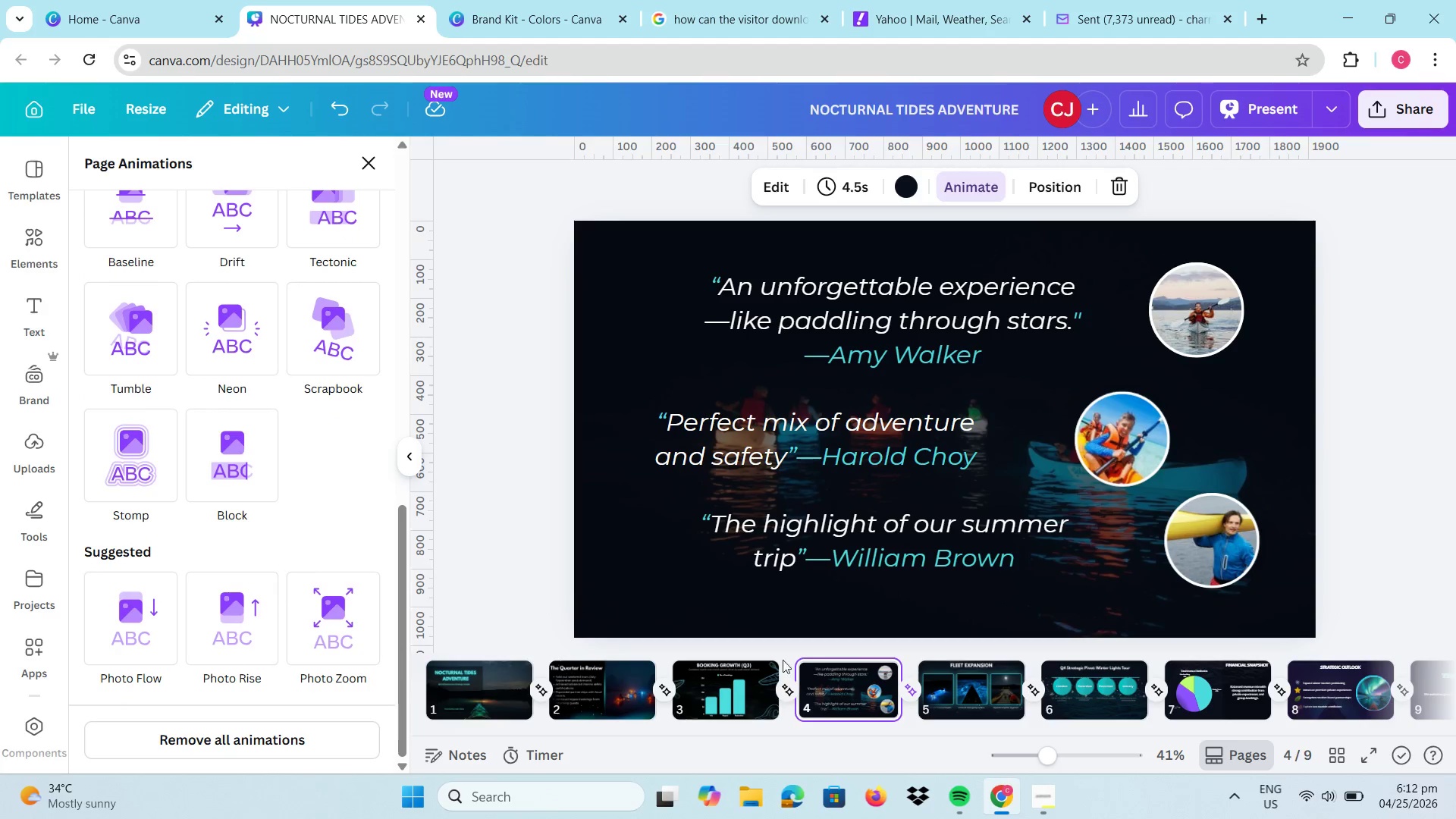 
left_click([981, 684])
 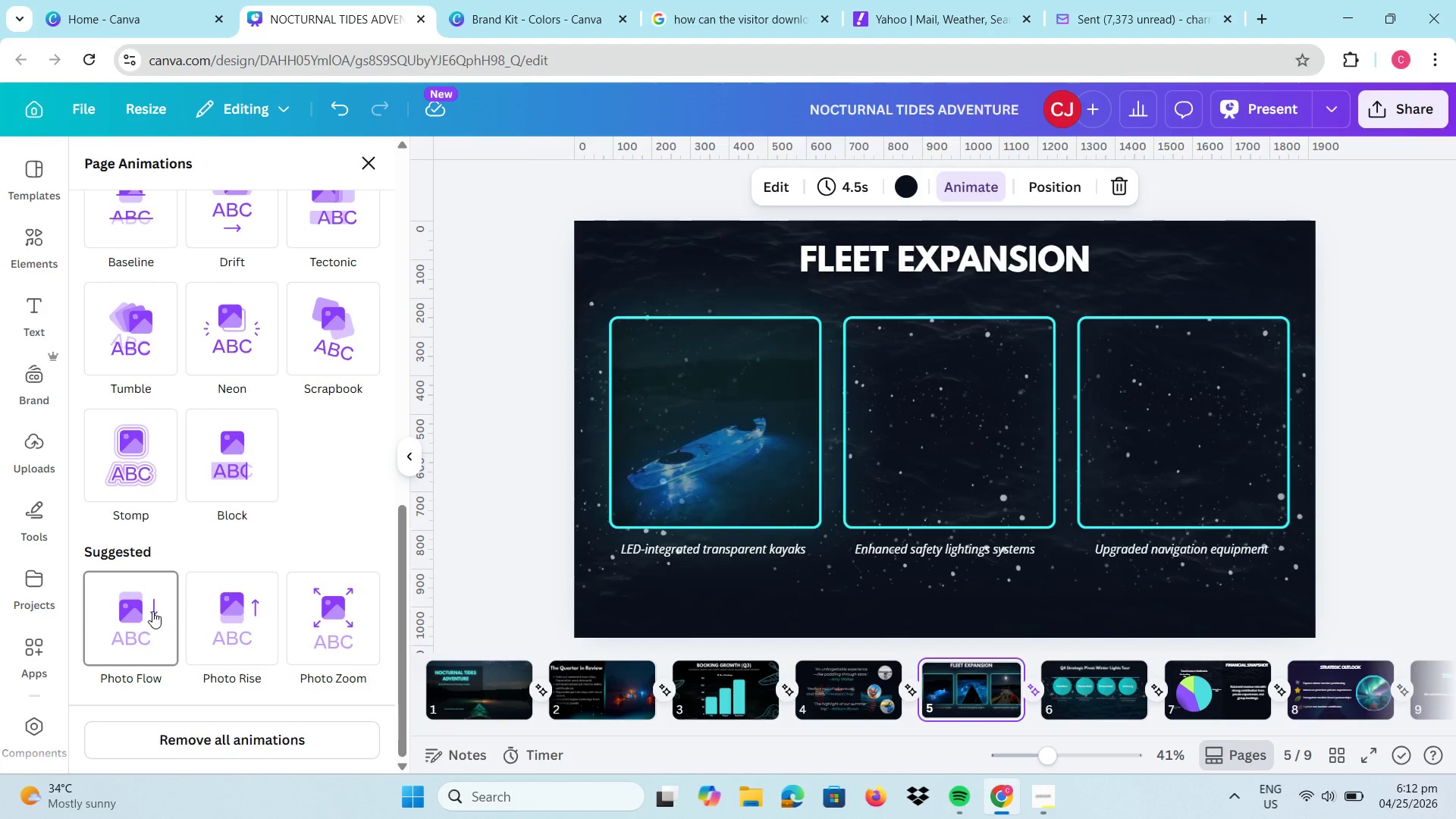 
wait(5.45)
 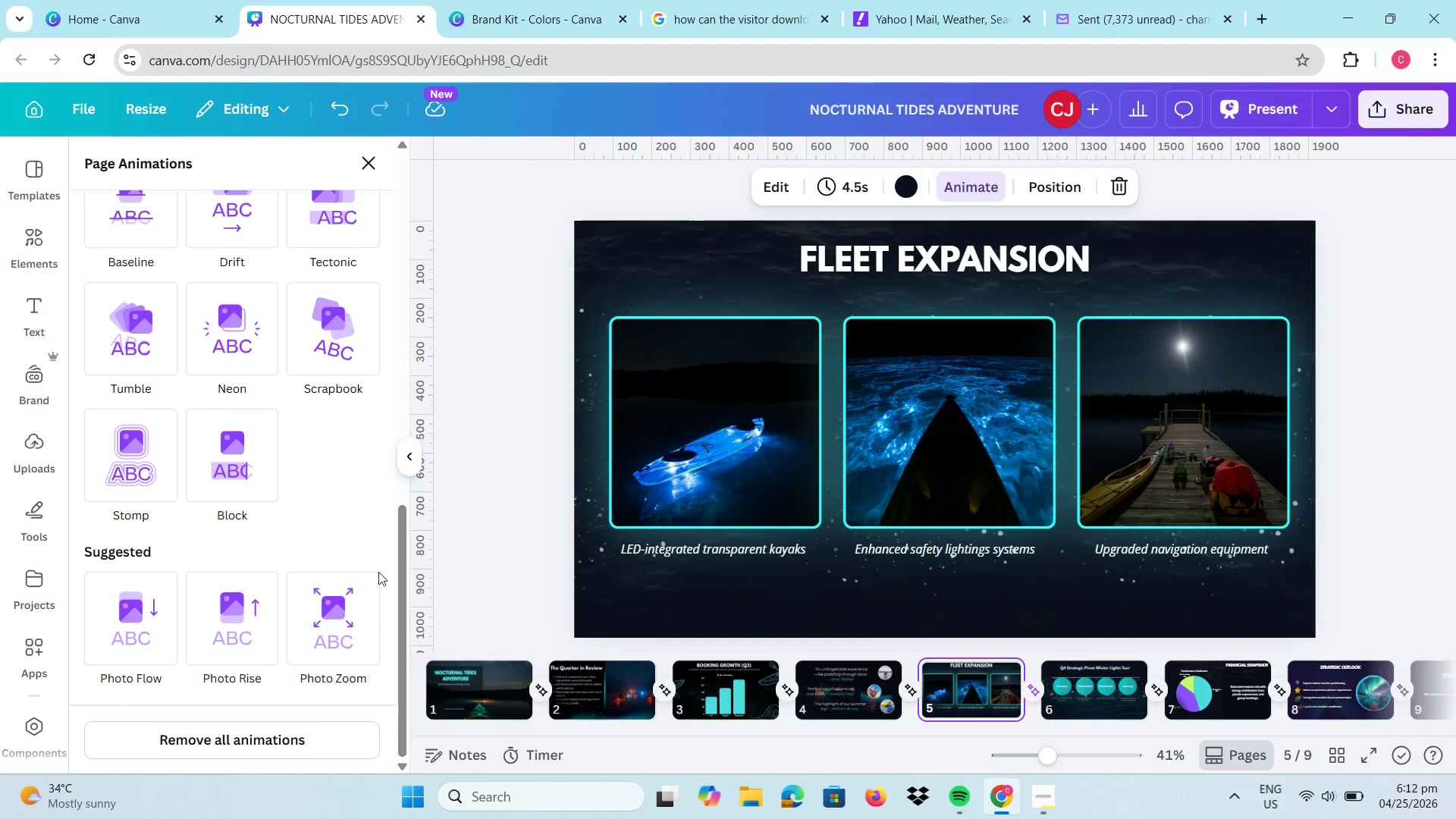 
left_click([152, 611])
 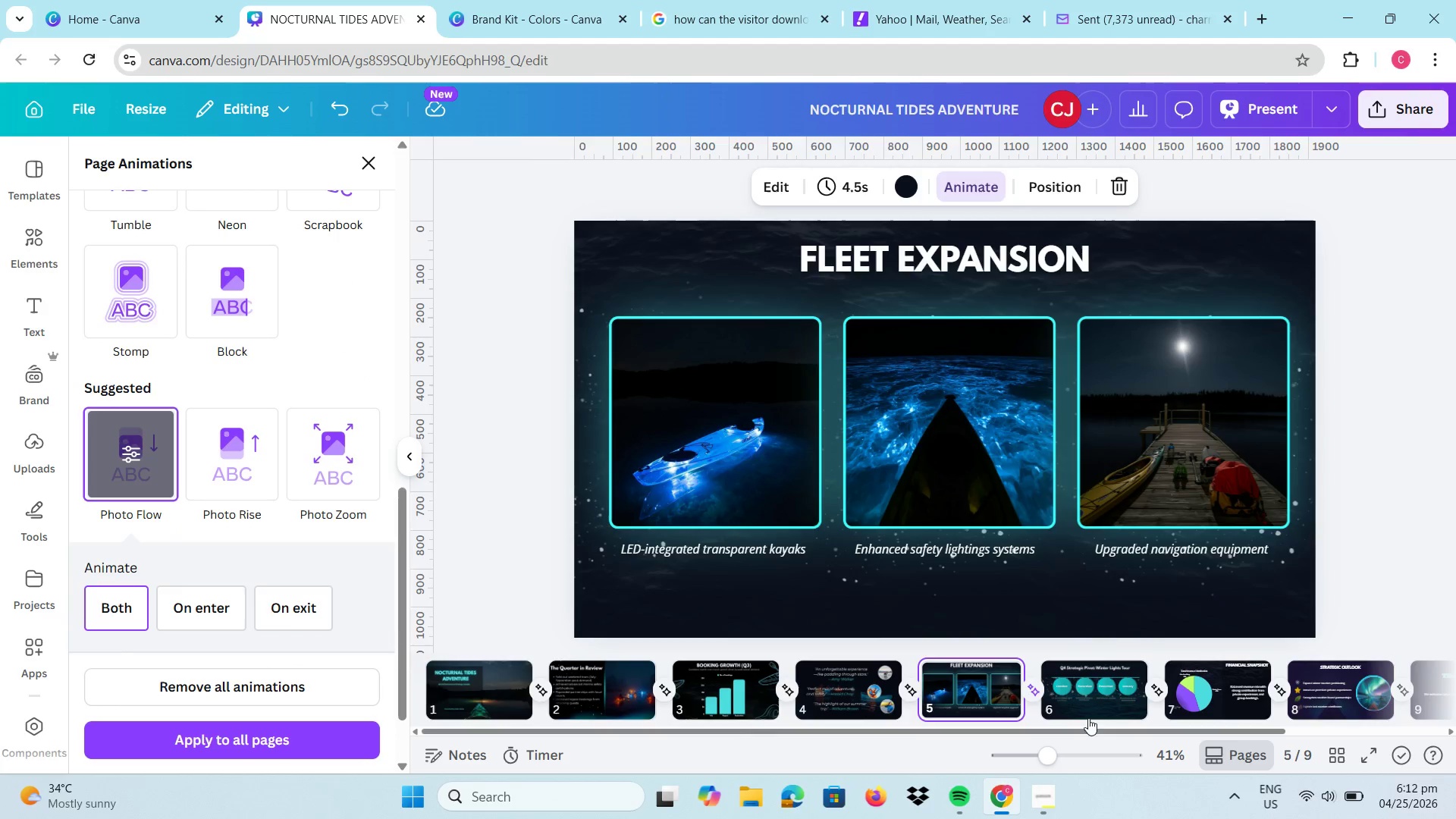 
left_click([1084, 690])
 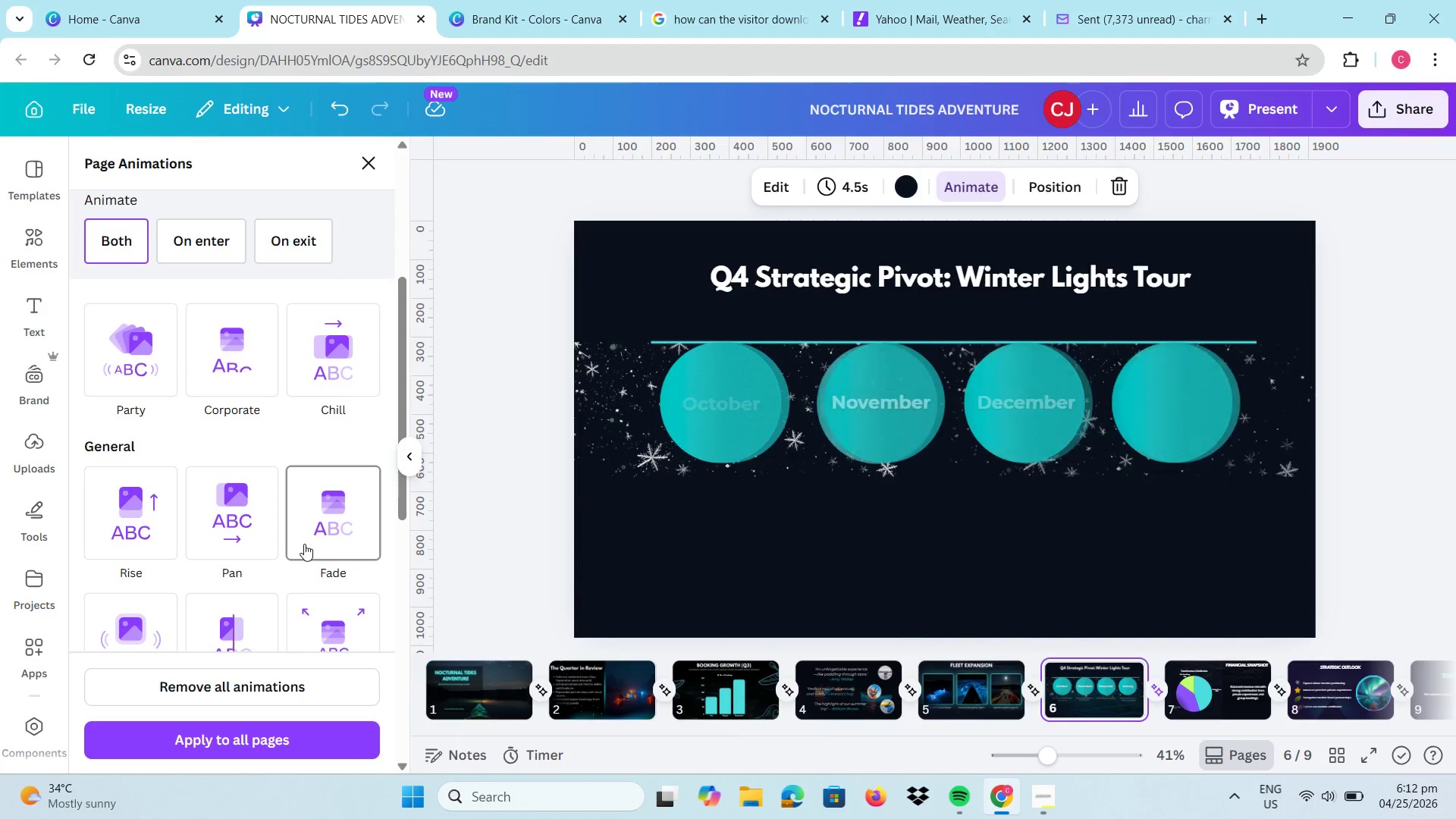 
left_click([304, 543])
 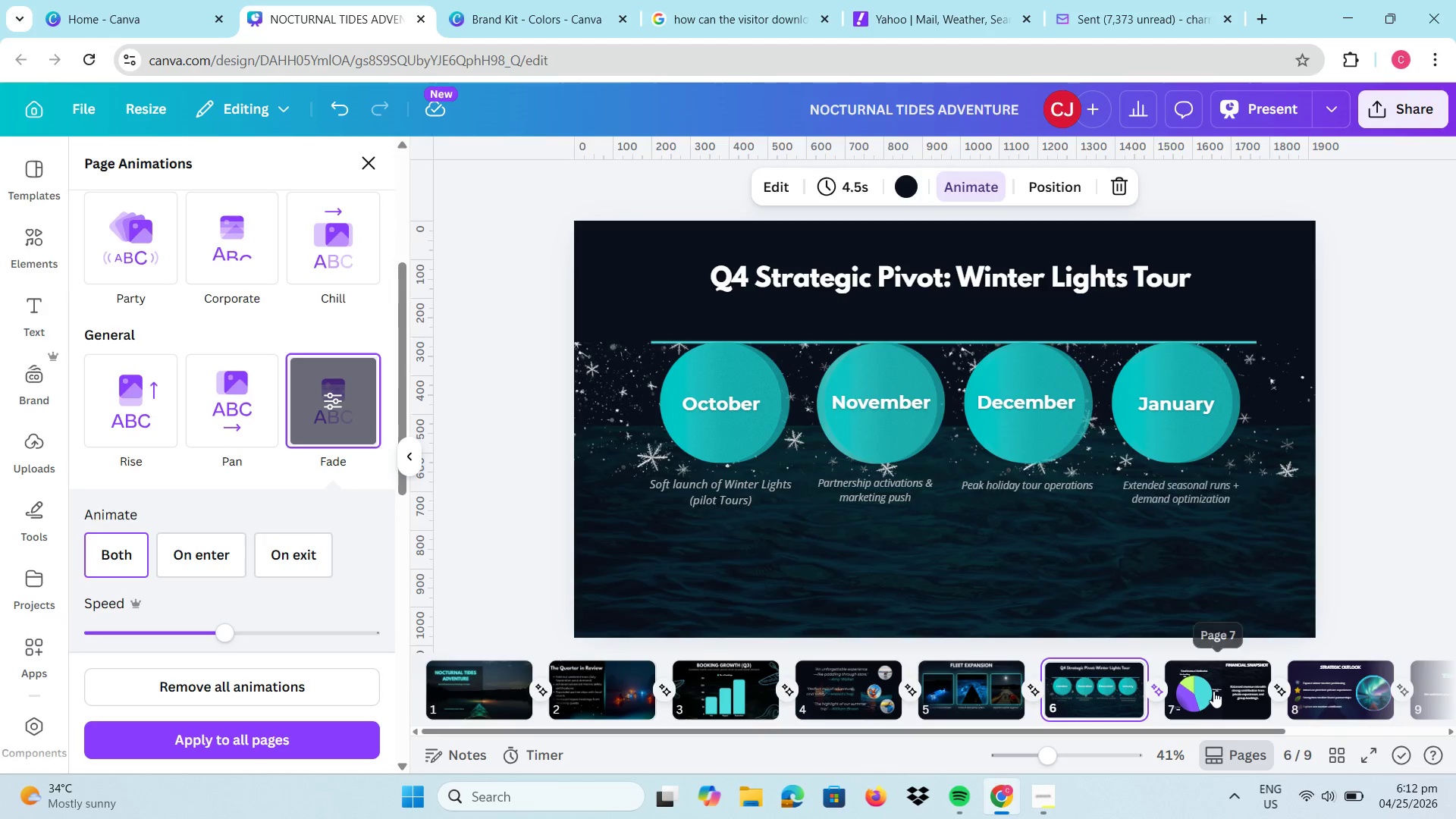 
left_click([1213, 691])
 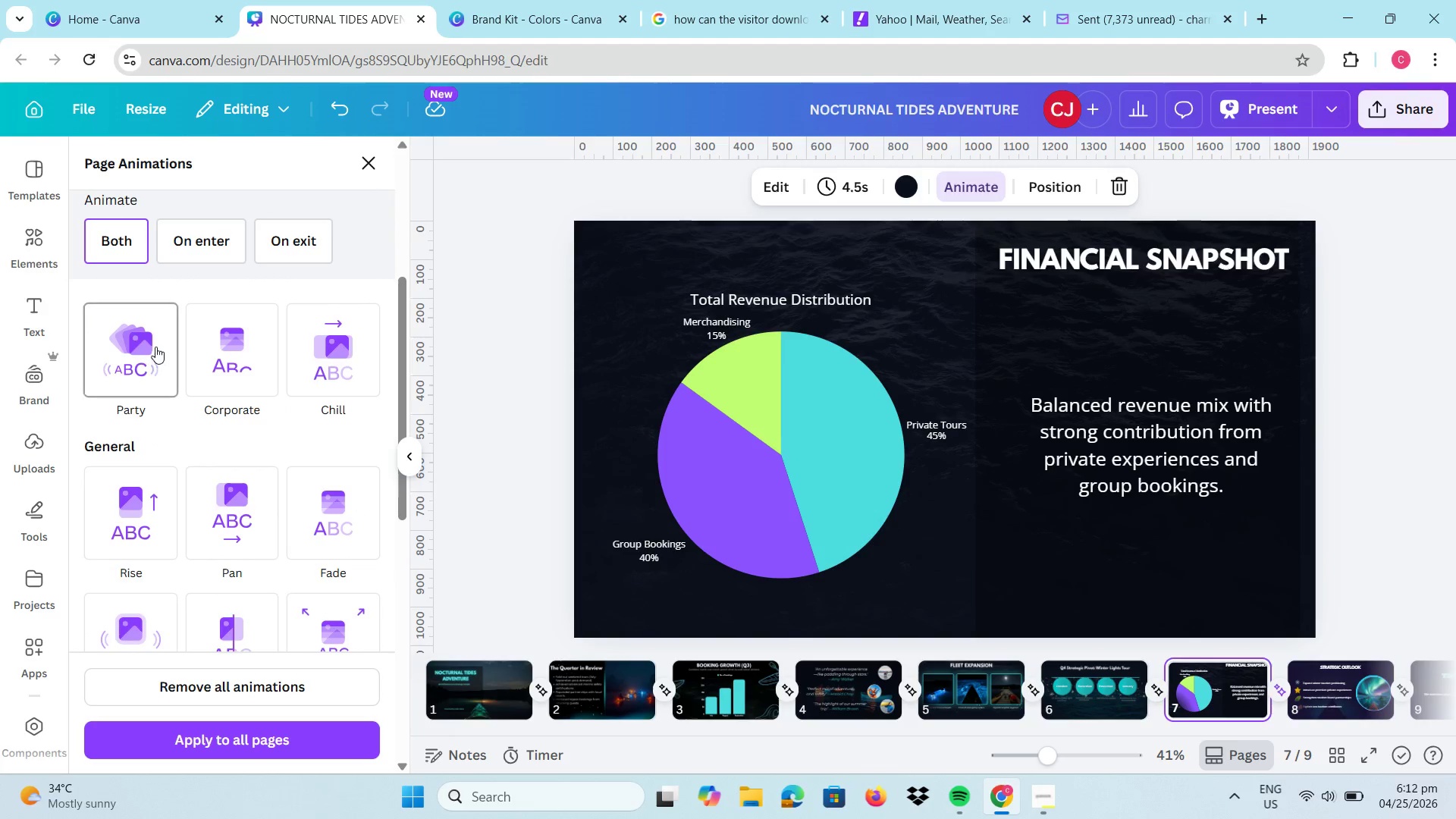 
left_click([150, 499])
 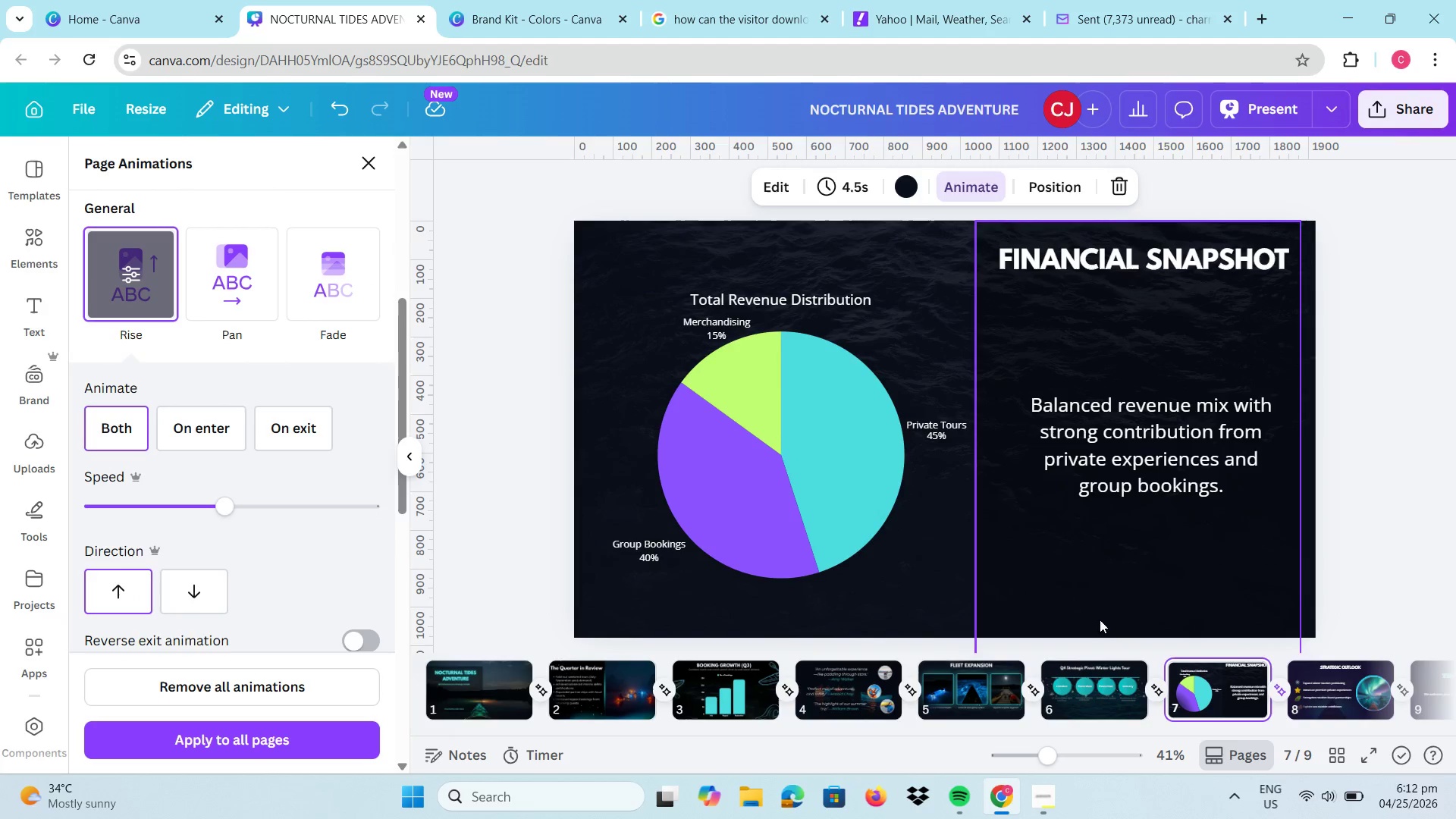 
left_click([1367, 695])
 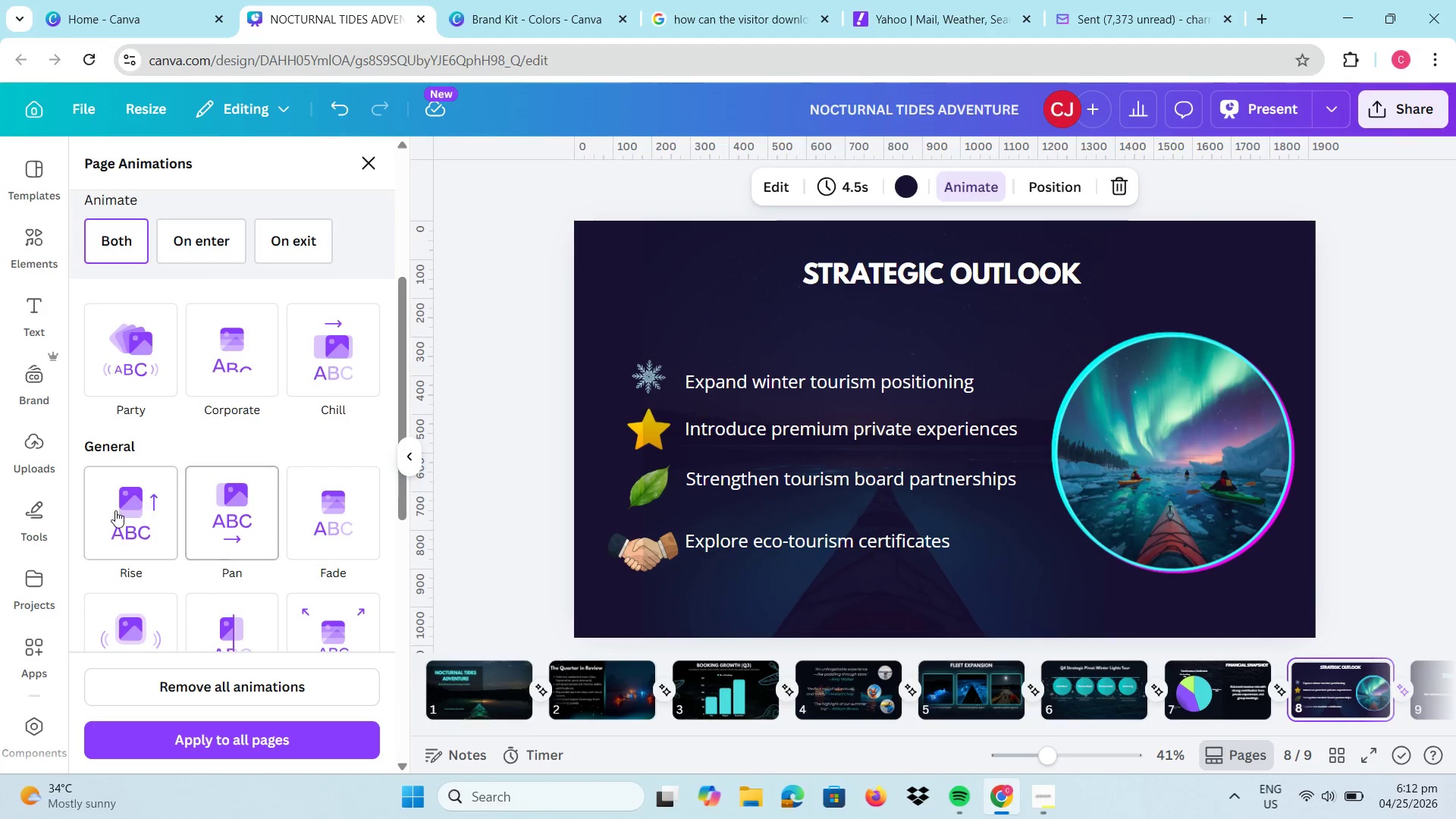 
left_click([113, 511])
 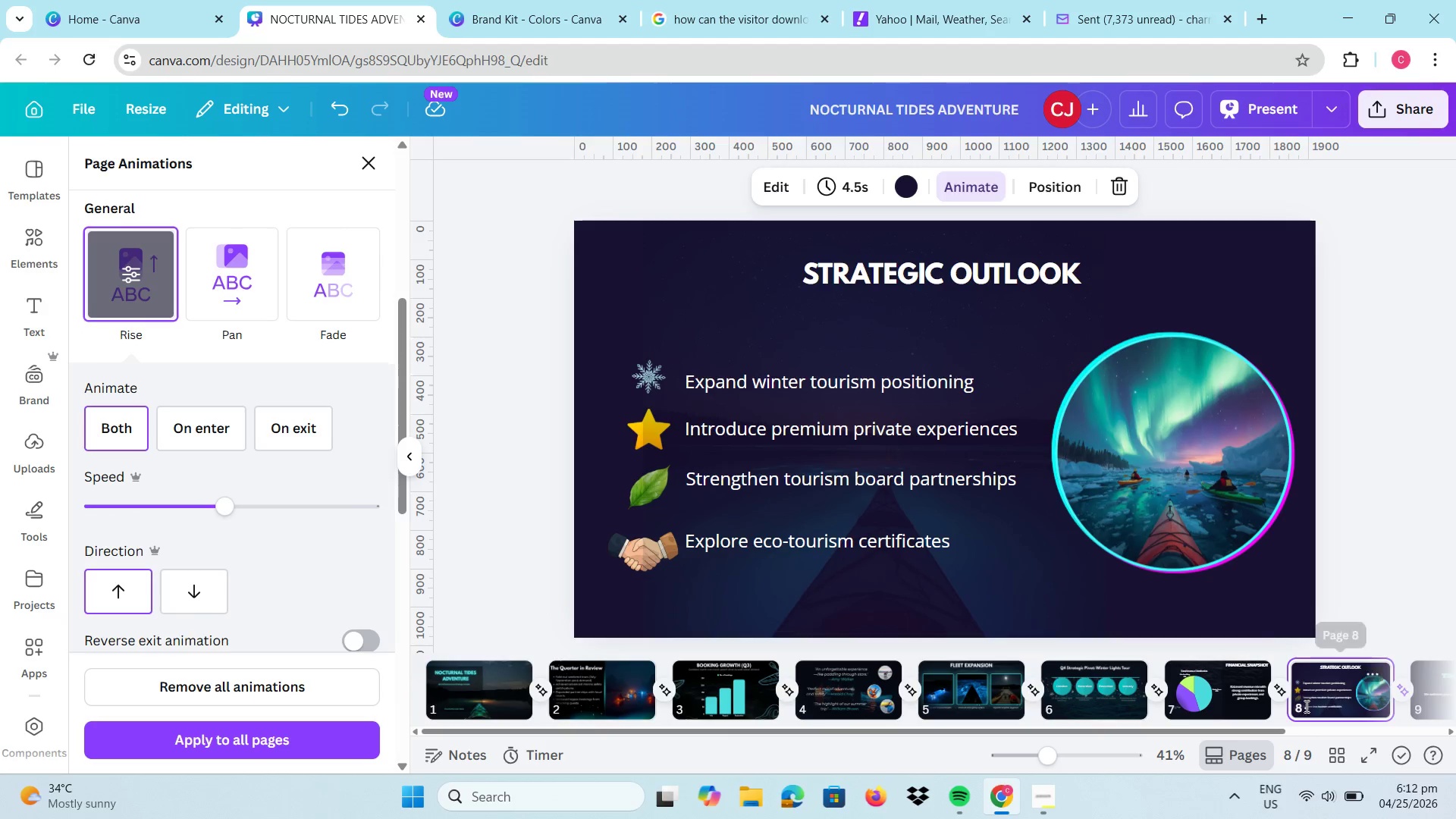 
left_click_drag(start_coordinate=[1275, 727], to_coordinate=[1388, 714])